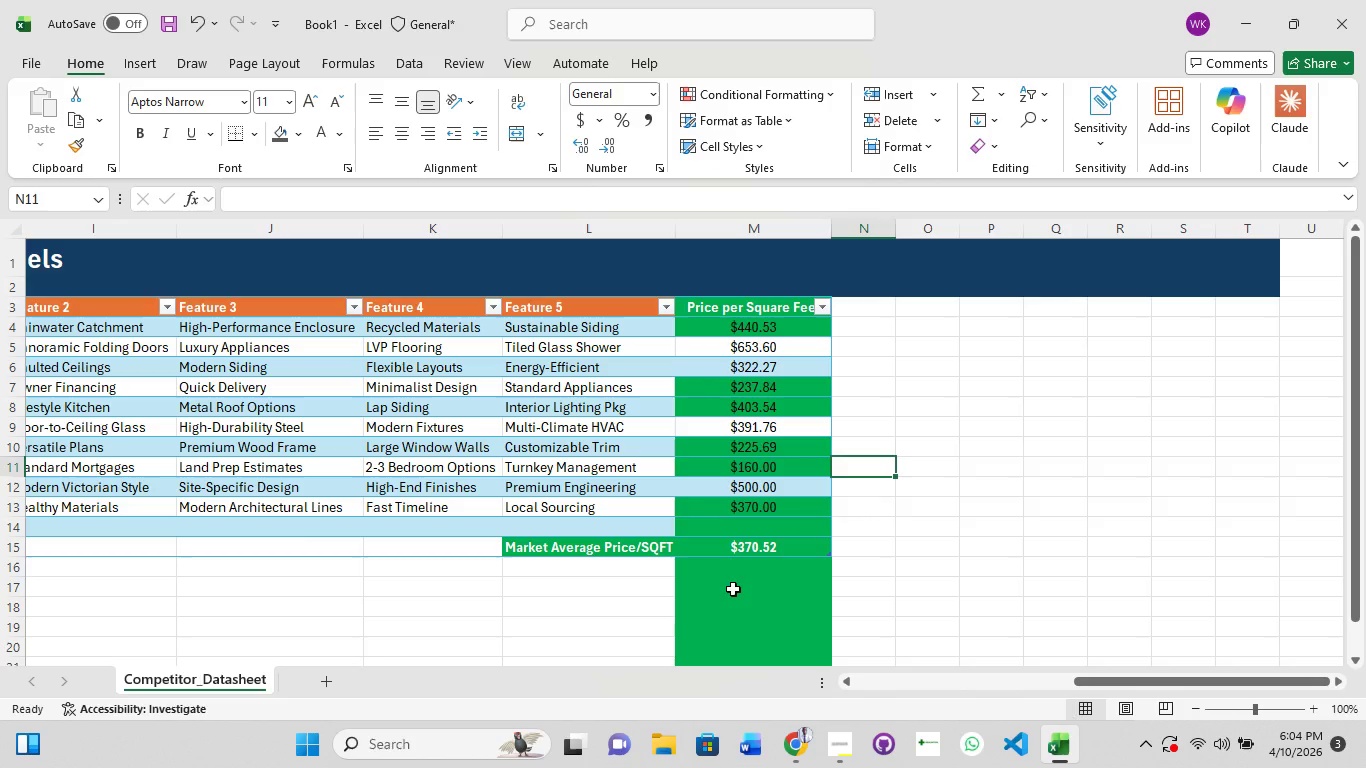 
scroll: coordinate [736, 587], scroll_direction: down, amount: 1.0
 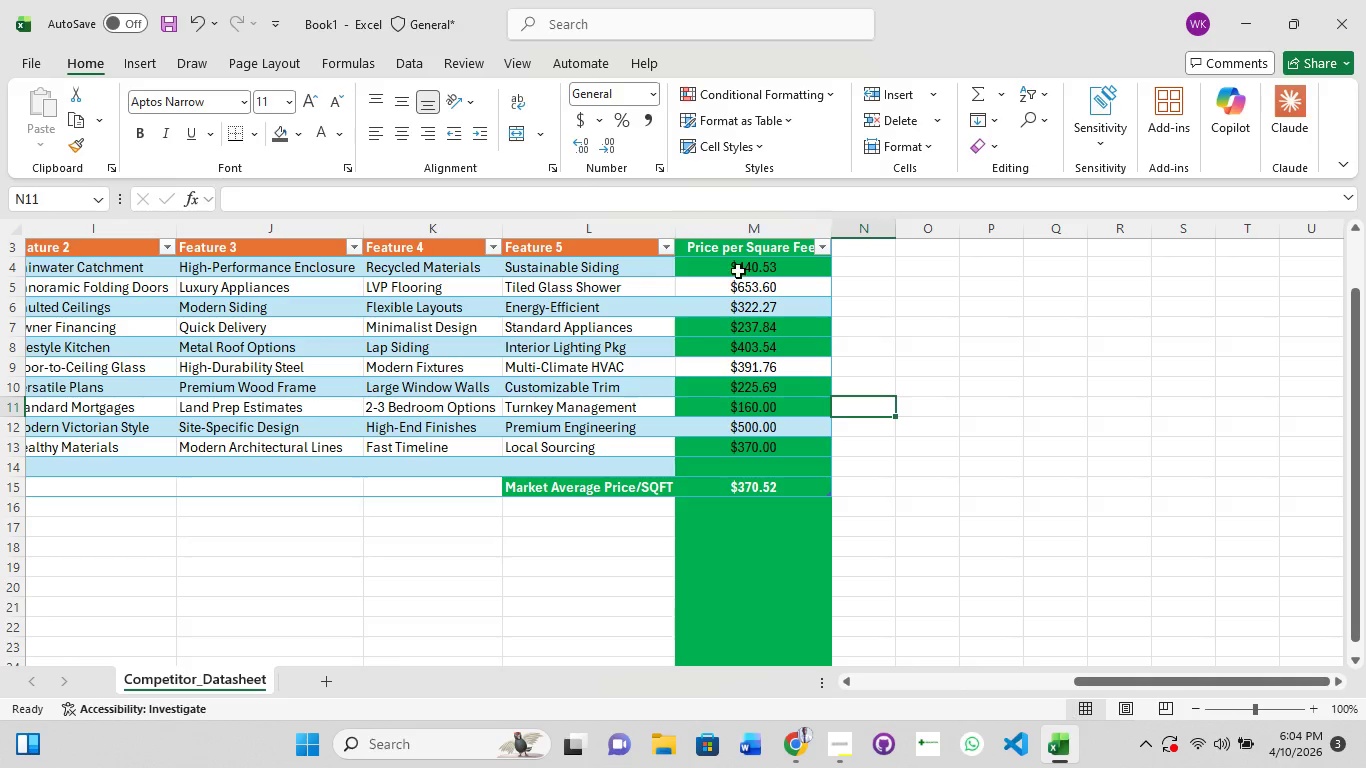 
wait(5.53)
 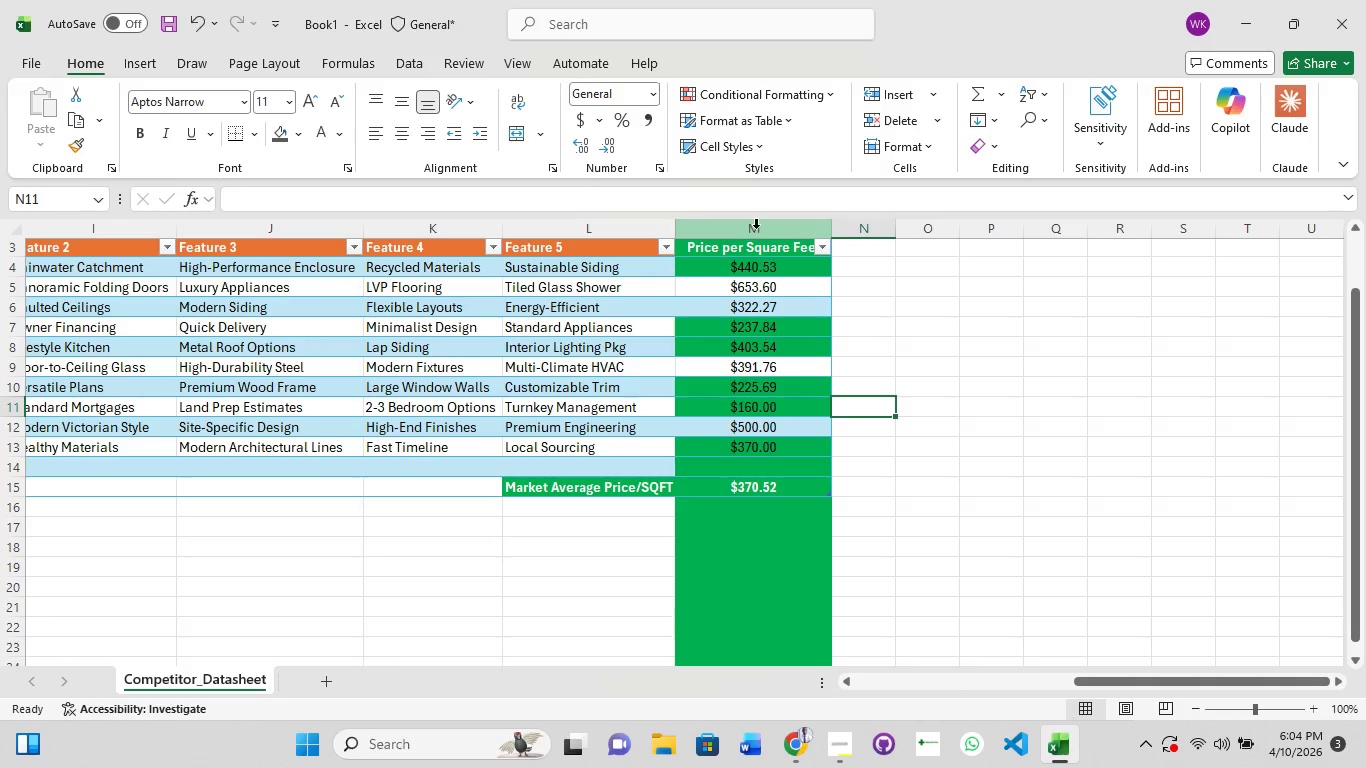 
left_click([706, 488])
 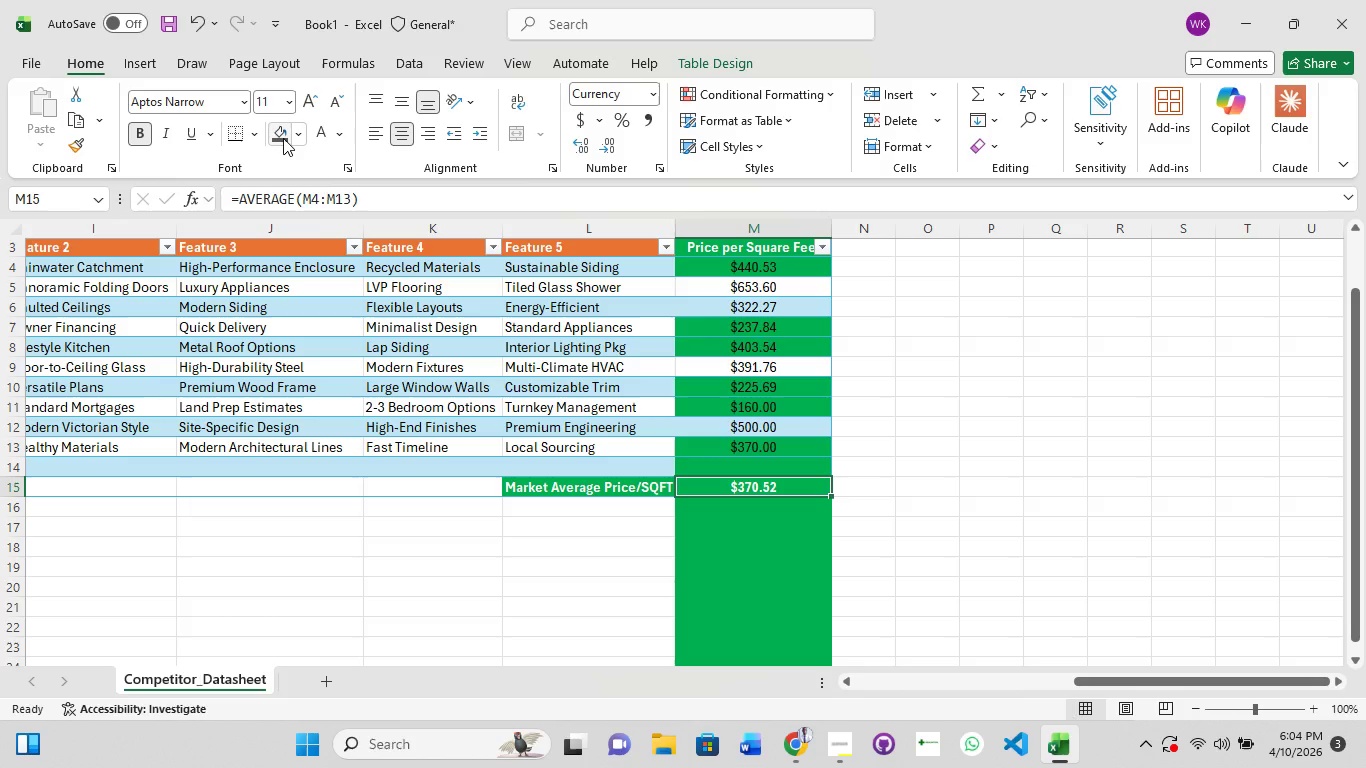 
left_click([283, 138])
 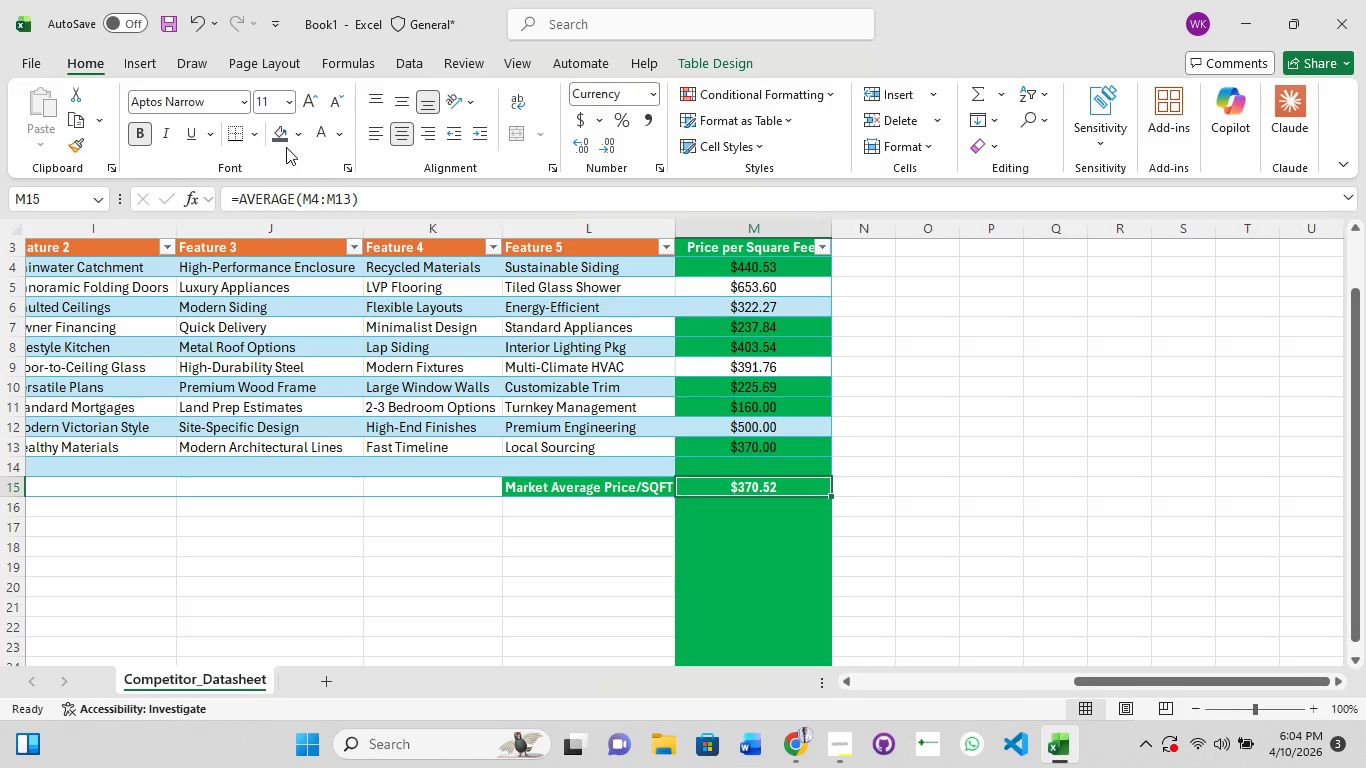 
left_click([295, 134])
 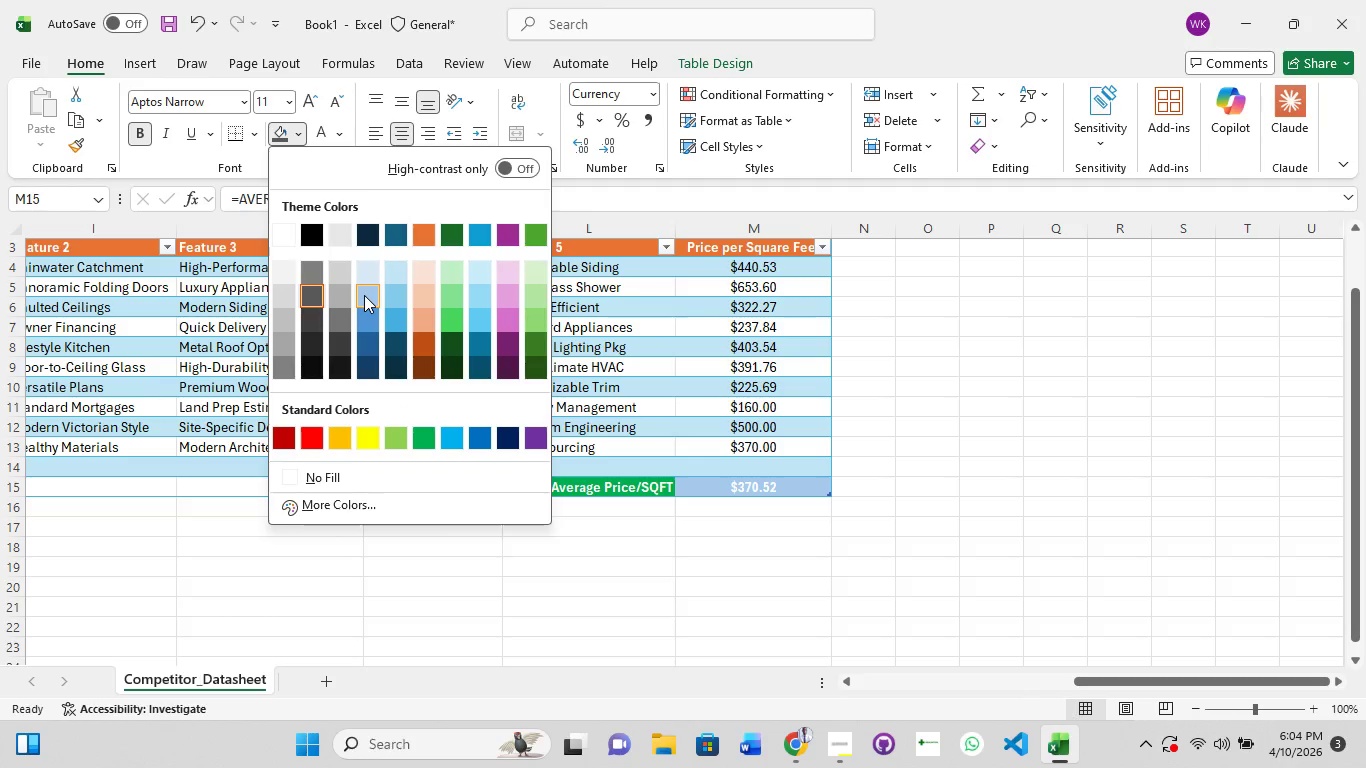 
left_click([375, 348])
 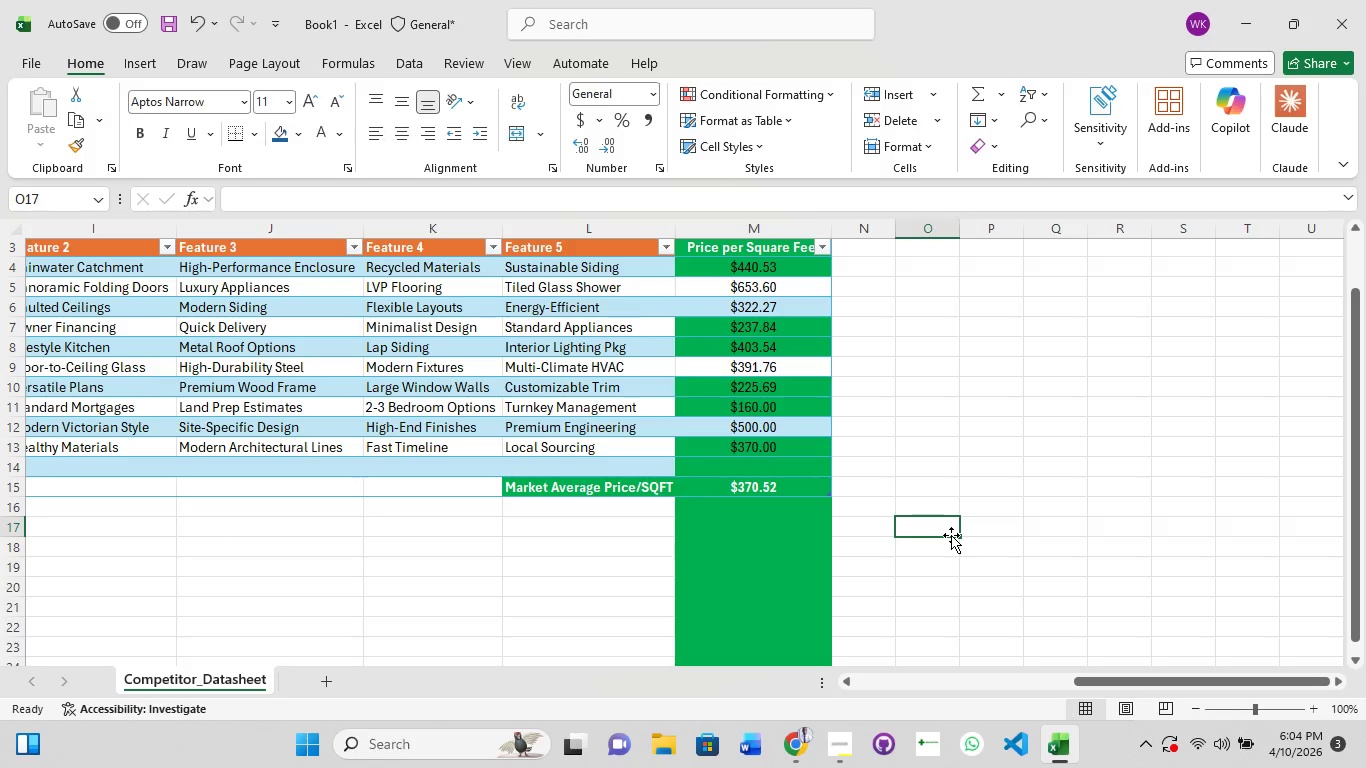 
left_click([775, 489])
 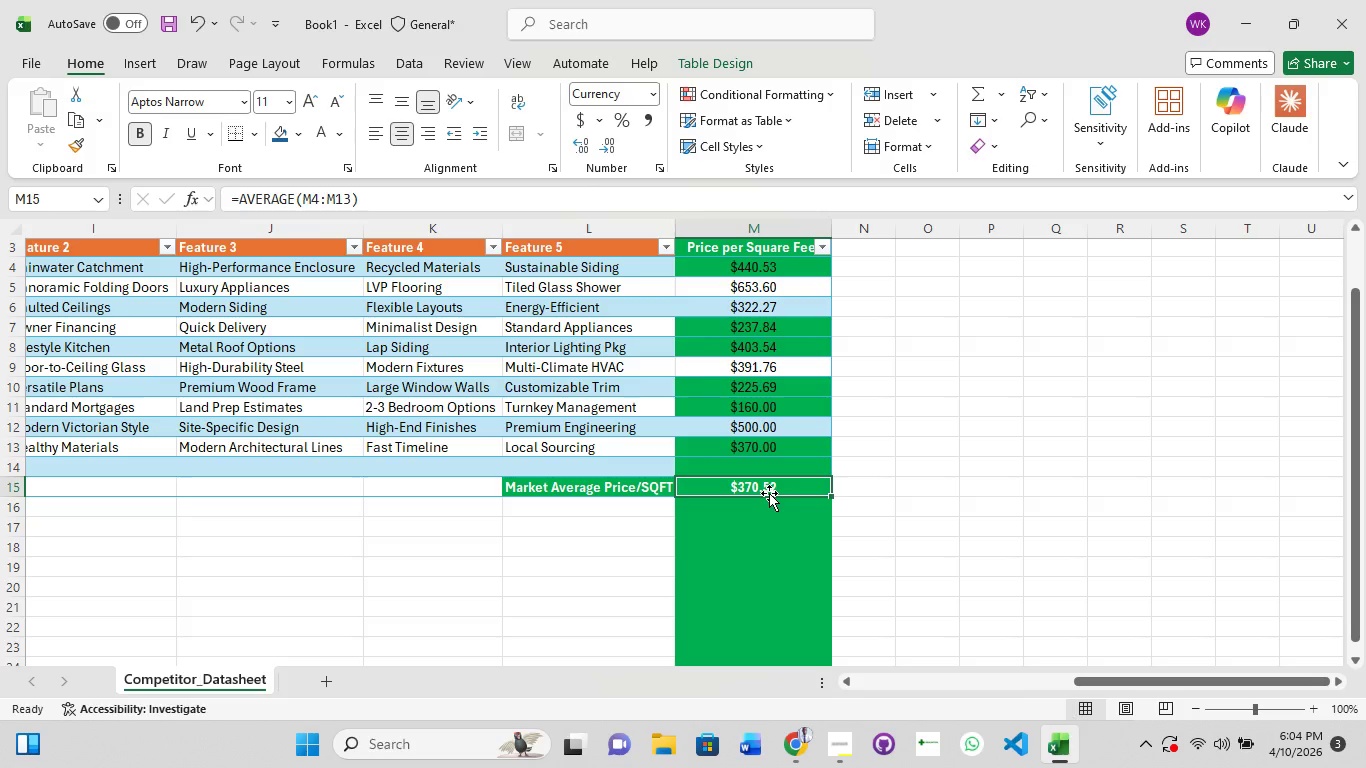 
wait(8.77)
 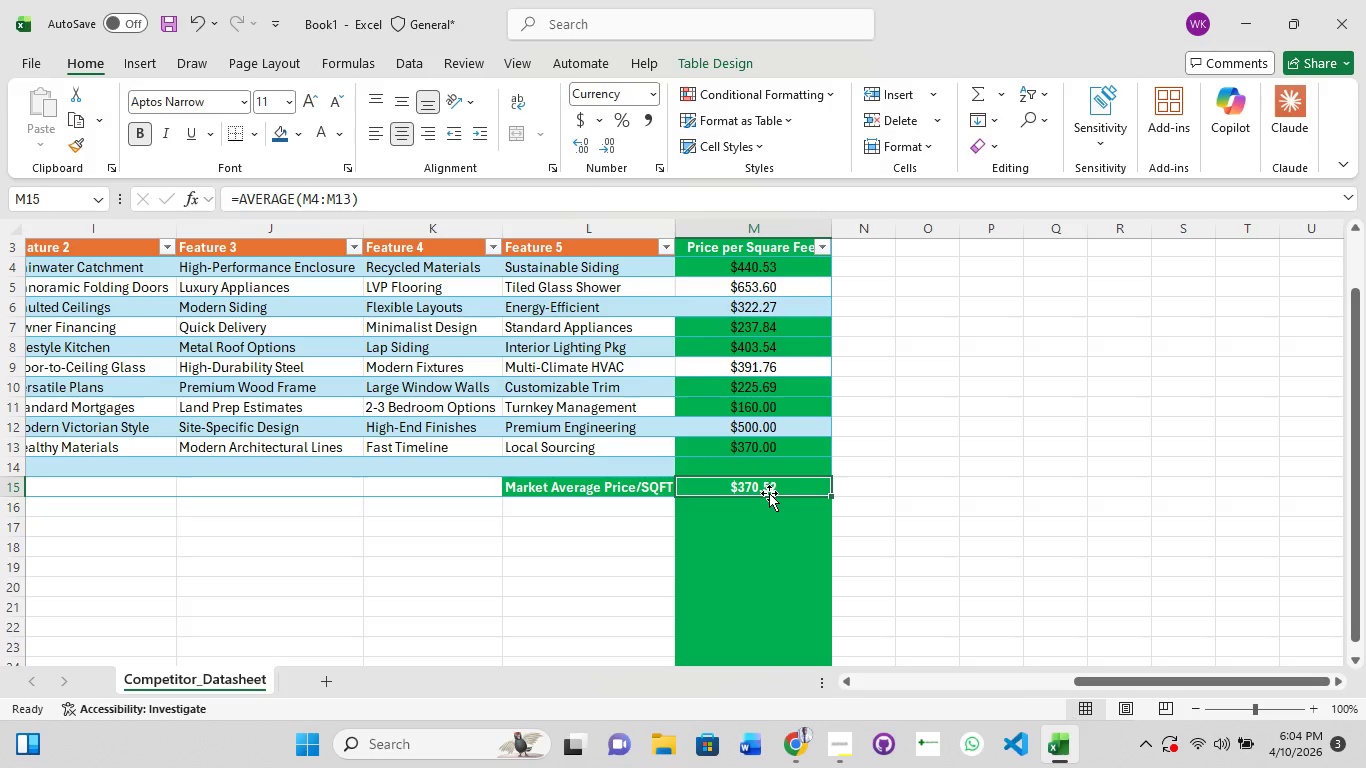 
key(Control+Z)
 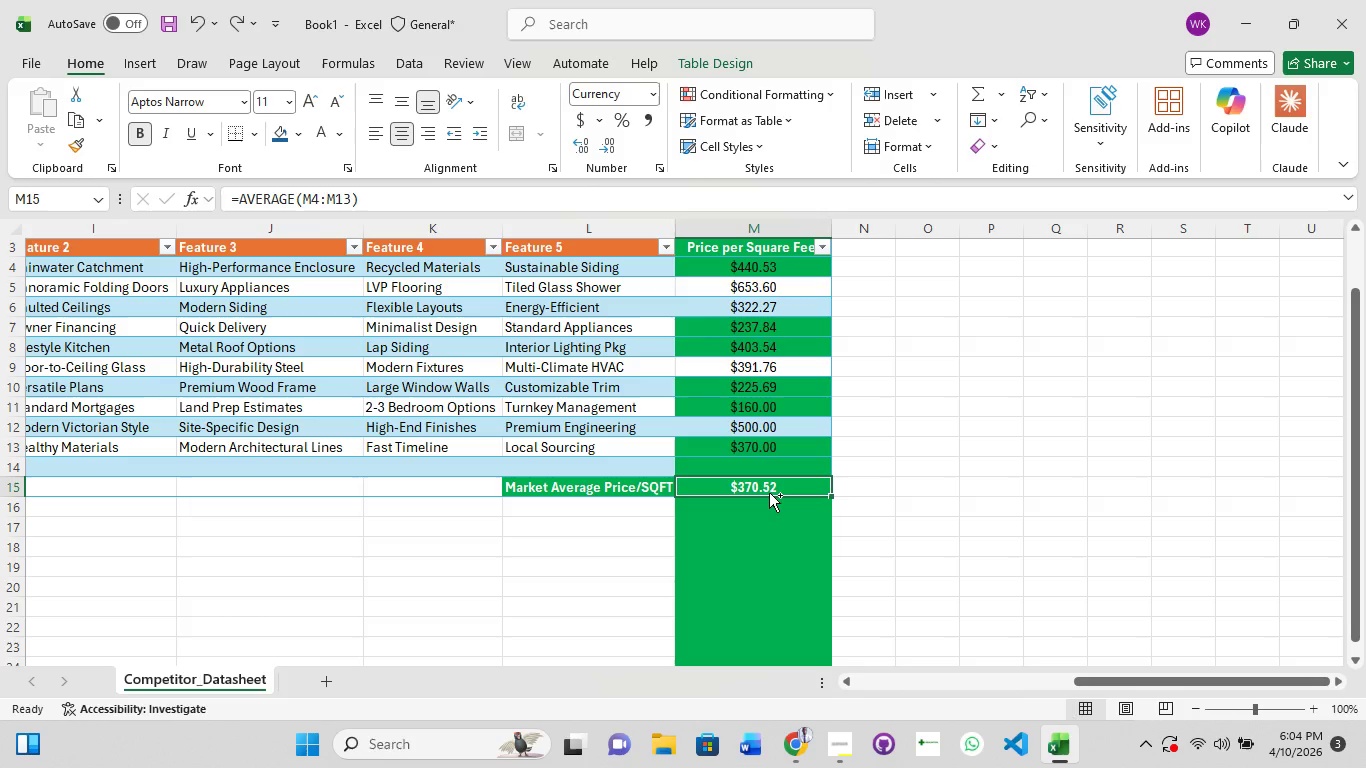 
key(Control+Z)
 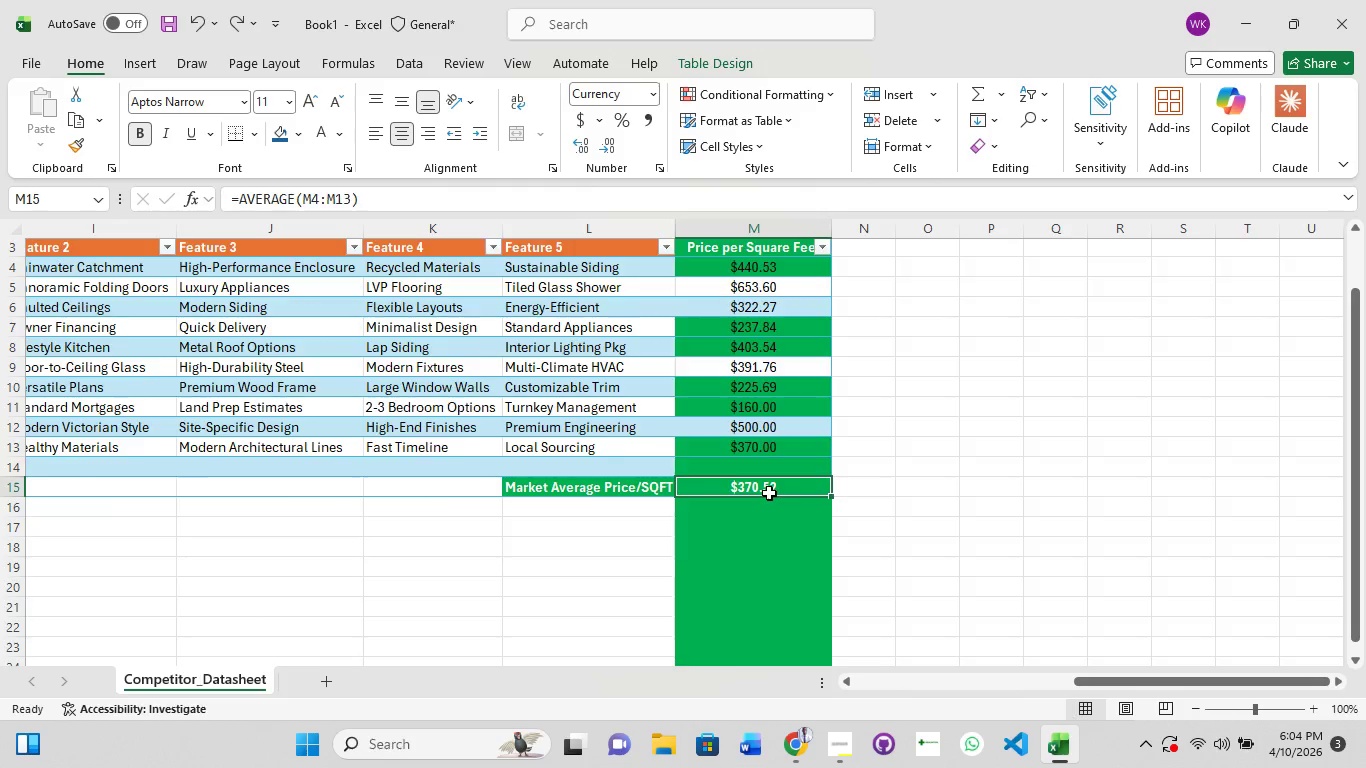 
key(Control+Z)
 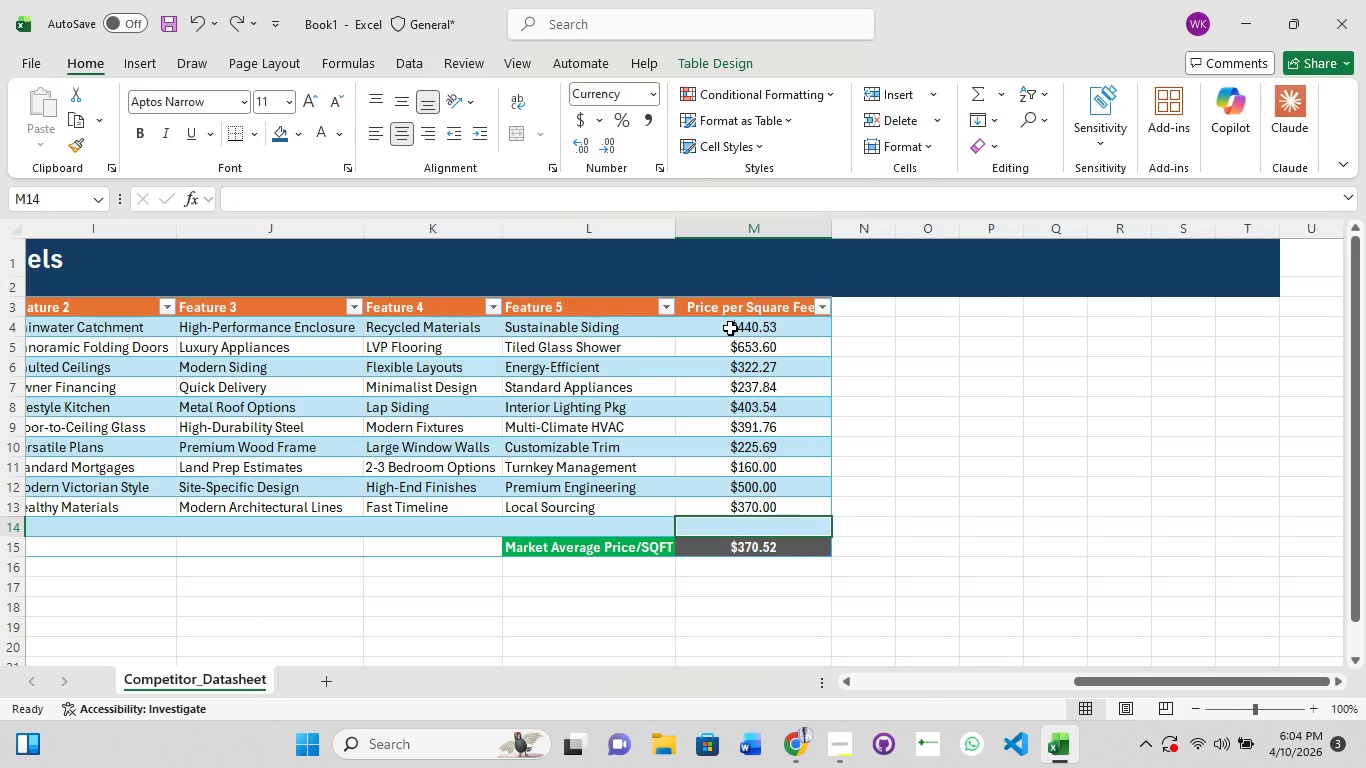 
hold_key(key=ShiftLeft, duration=1.5)
left_click([730, 328])
 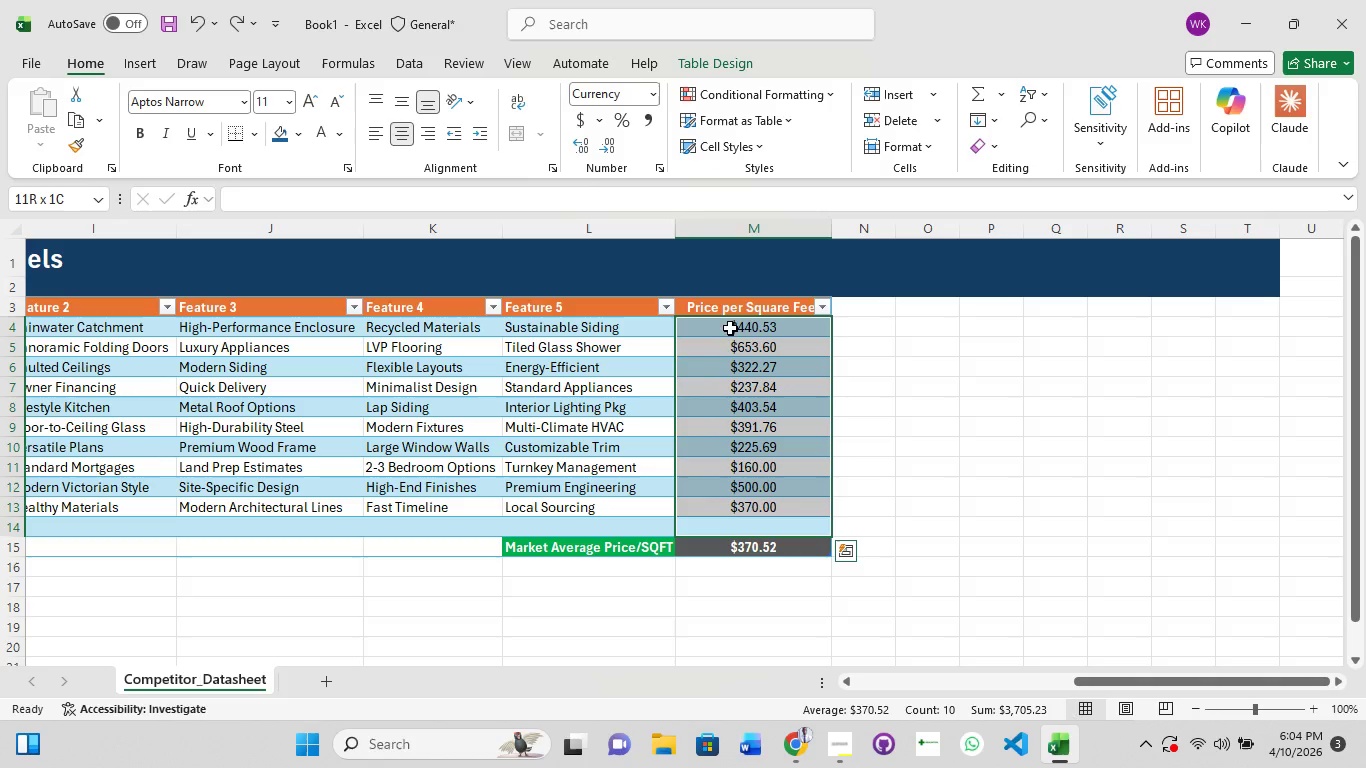 
hold_key(key=ShiftLeft, duration=1.52)
 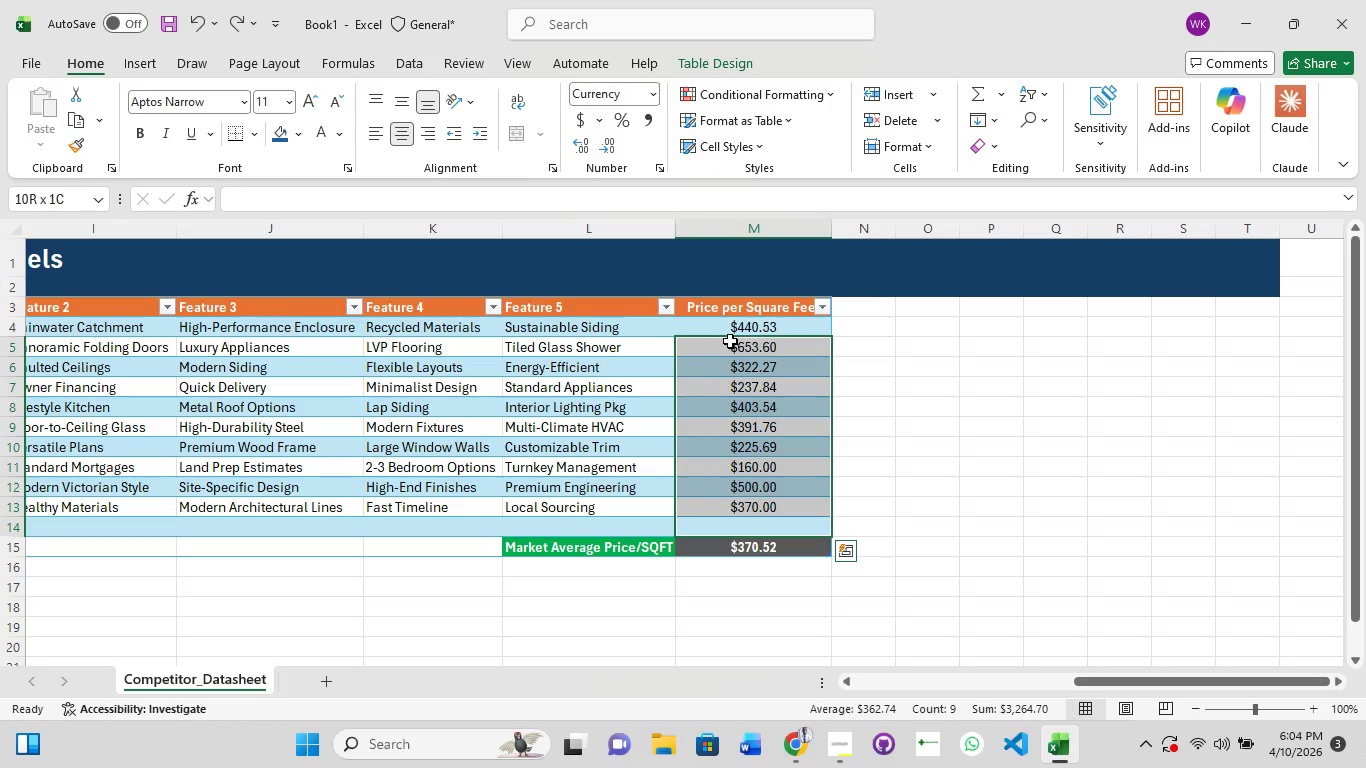 
hold_key(key=ShiftLeft, duration=1.52)
left_click([730, 341])
 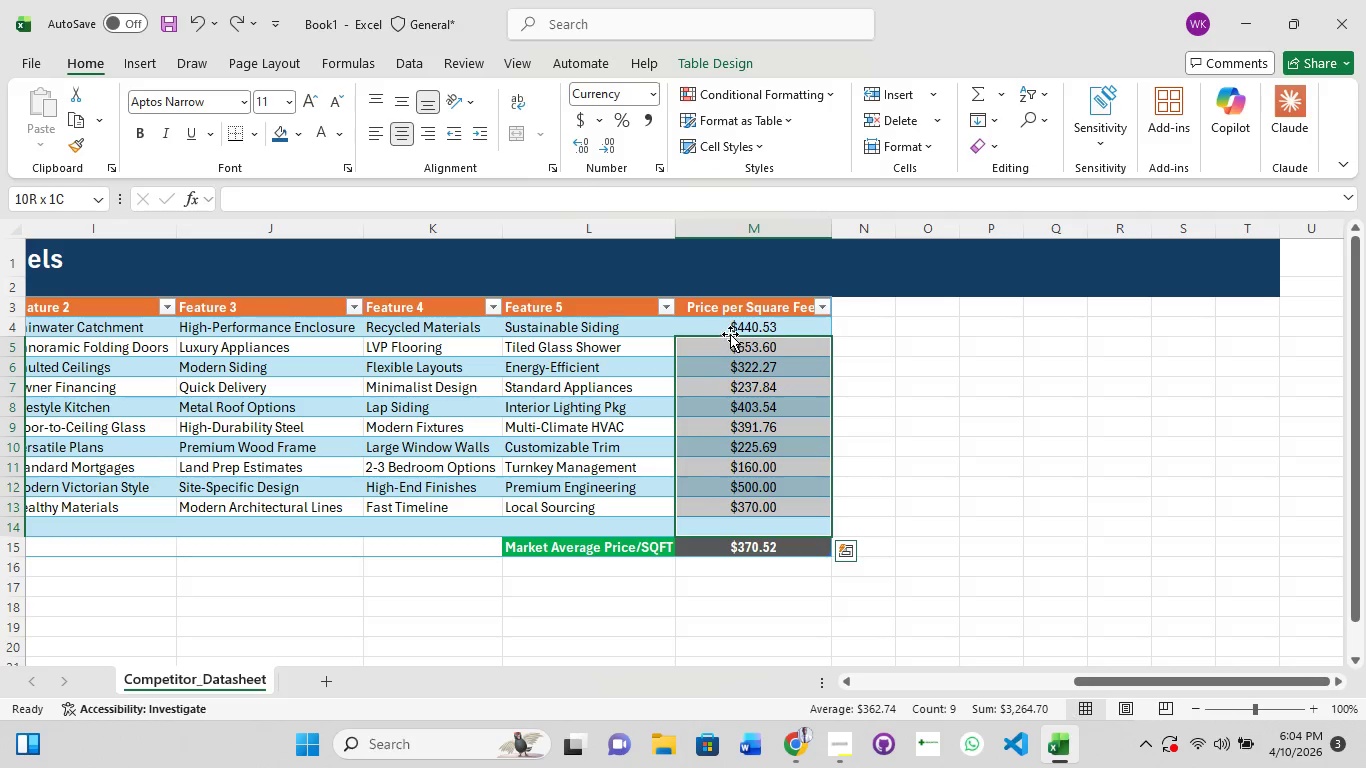 
left_click([730, 333])
 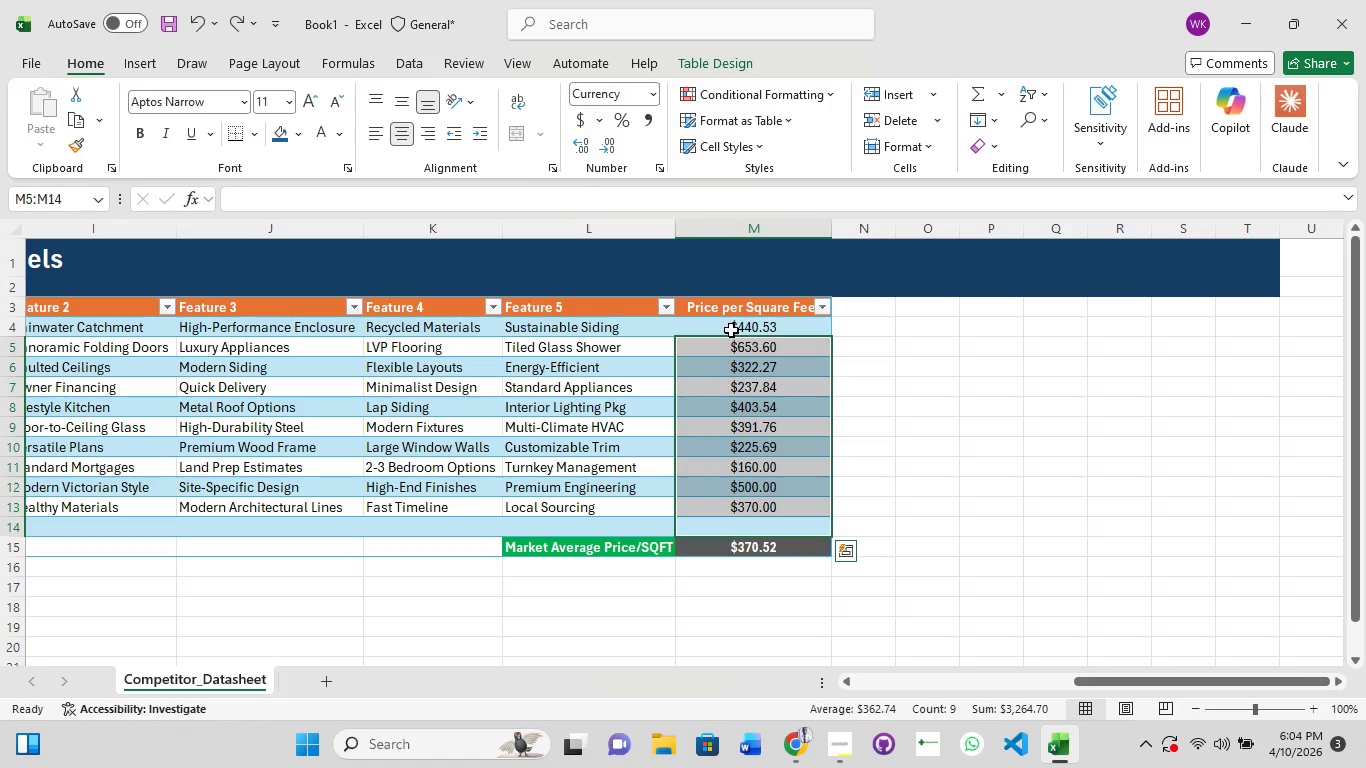 
hold_key(key=ShiftLeft, duration=1.5)
left_click([731, 330])
 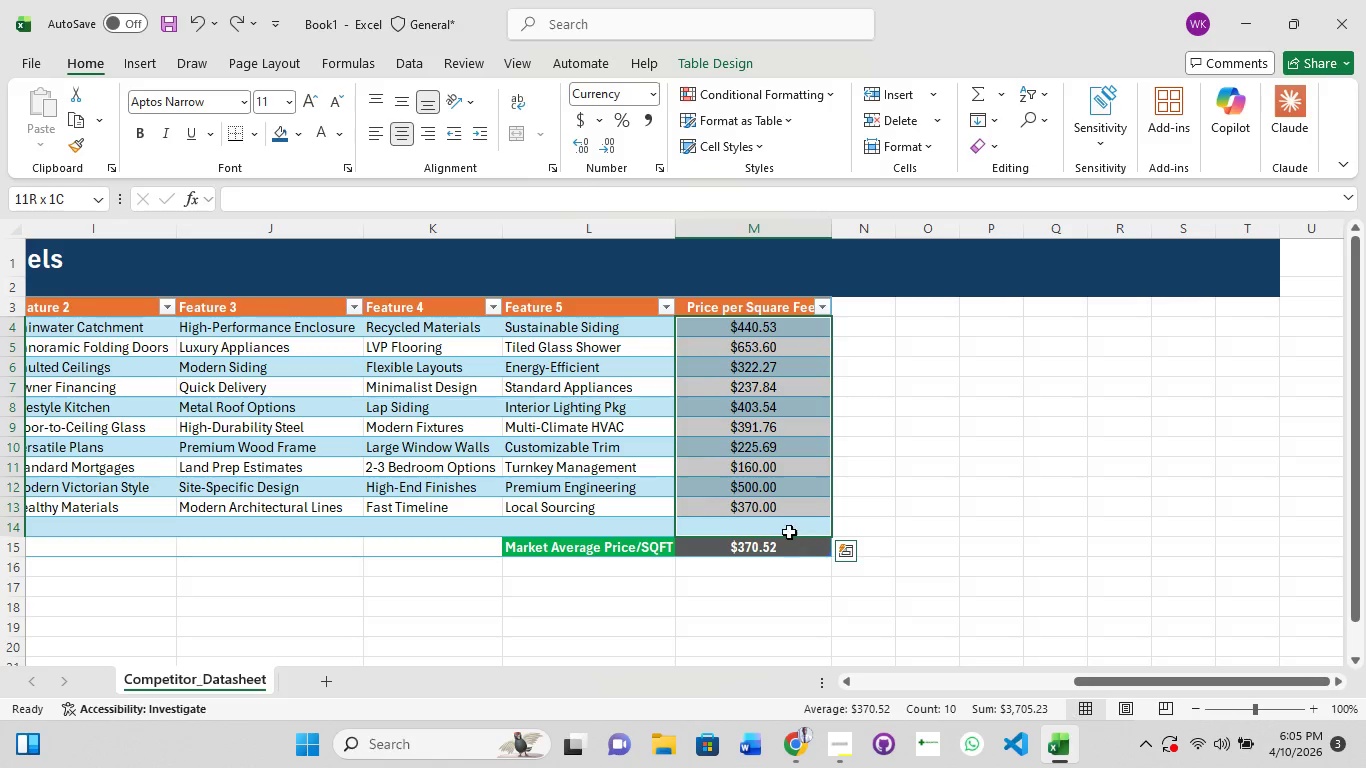 
left_click([789, 532])
 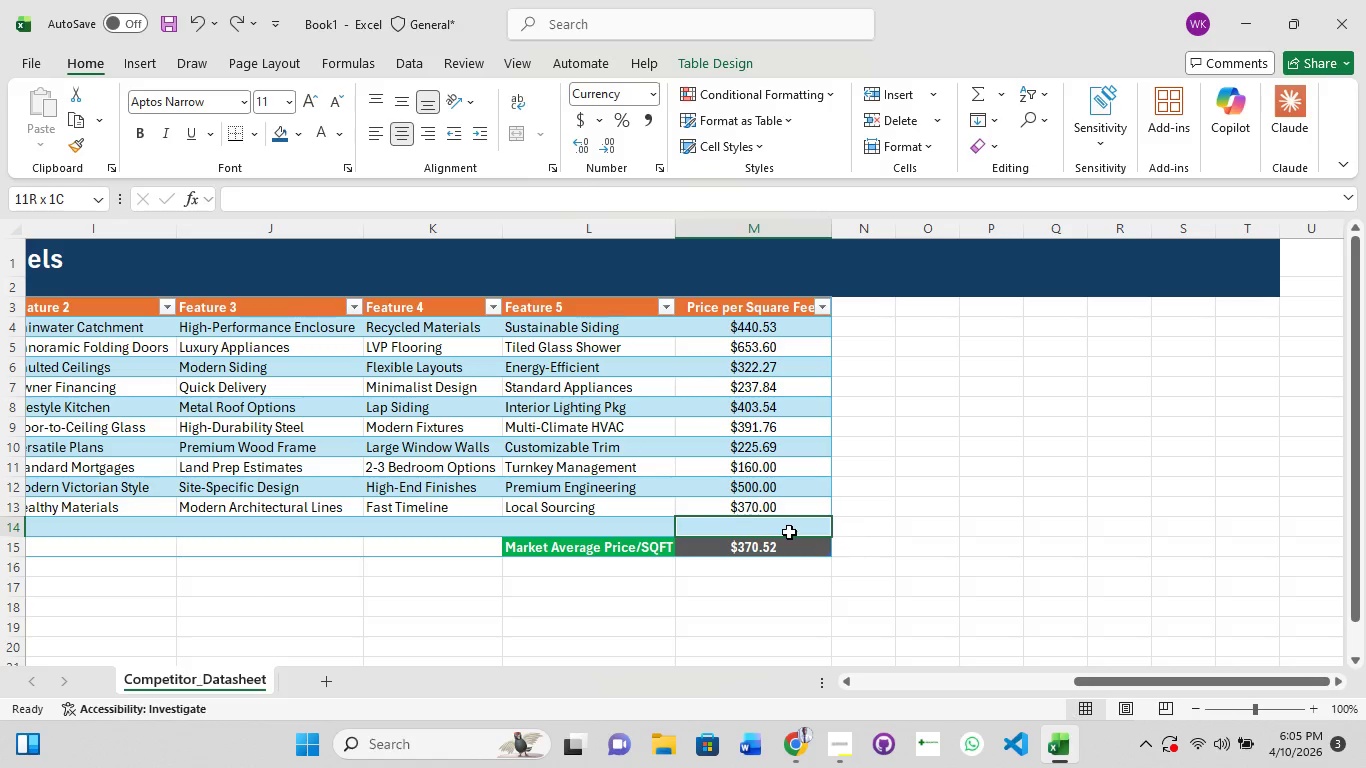 
hold_key(key=ShiftLeft, duration=1.2)
 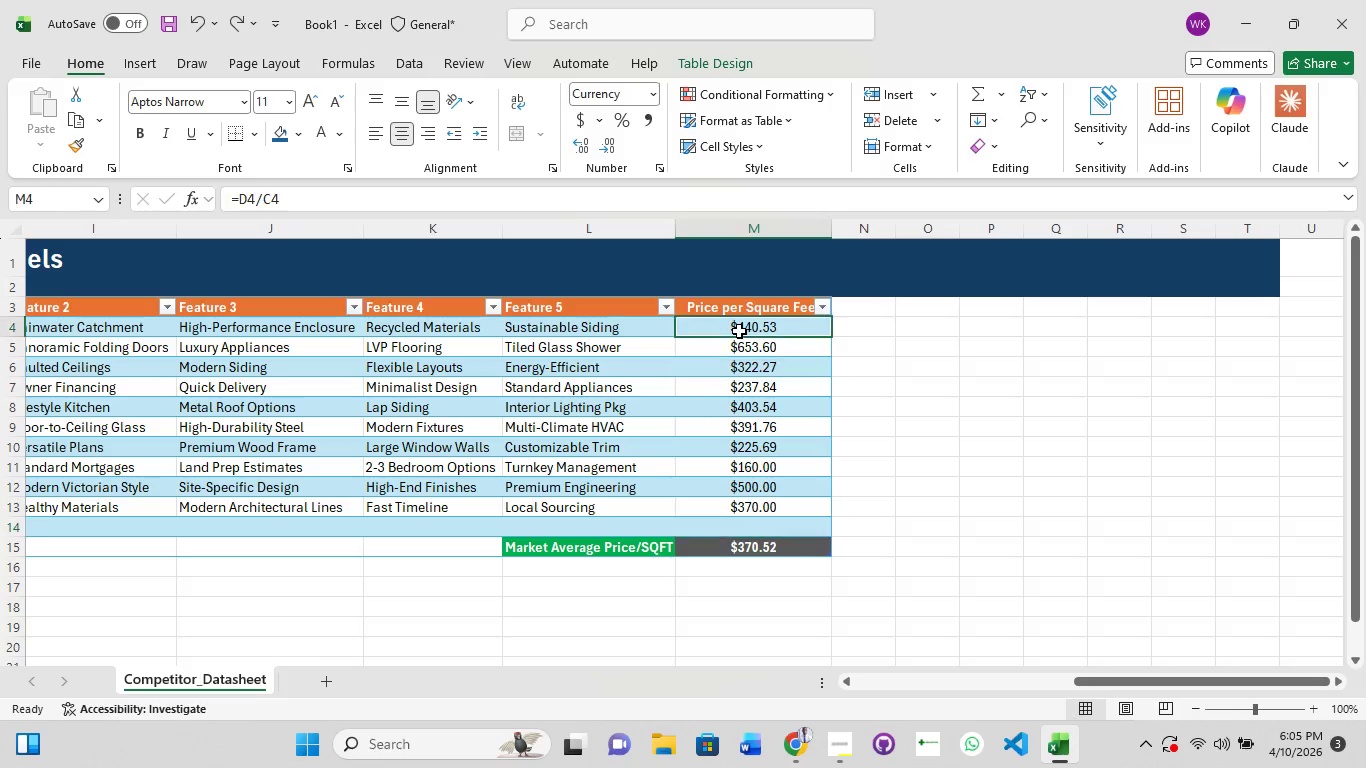 
left_click([739, 331])
 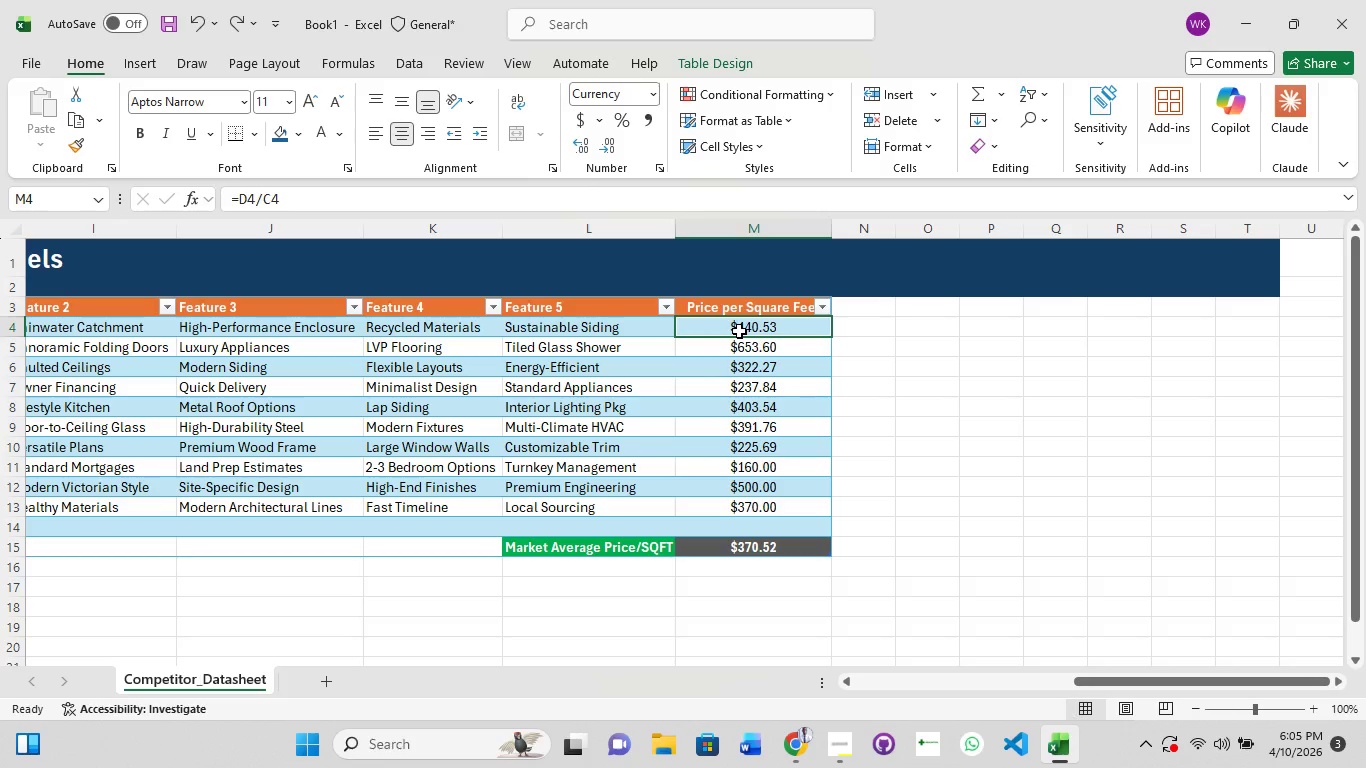 
hold_key(key=ShiftLeft, duration=1.51)
left_click([737, 375])
 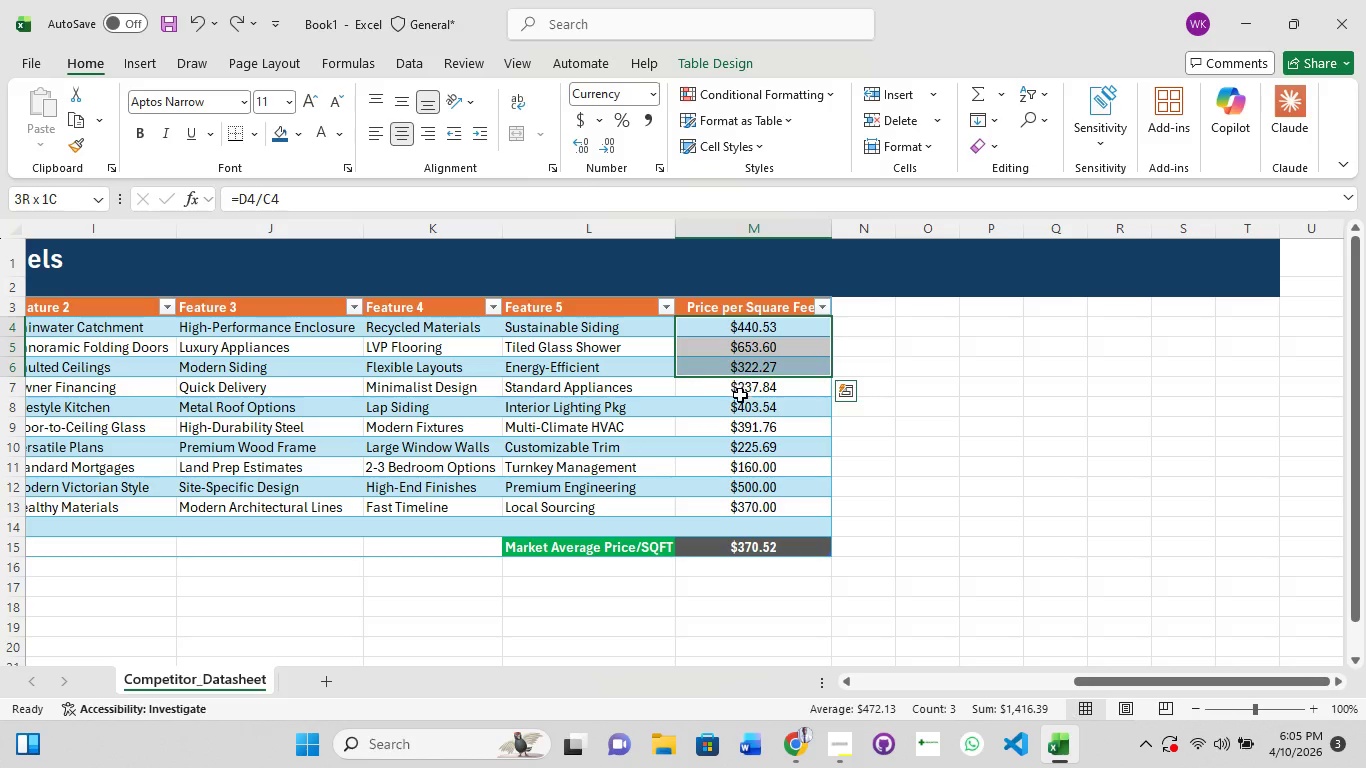 
left_click([740, 395])
 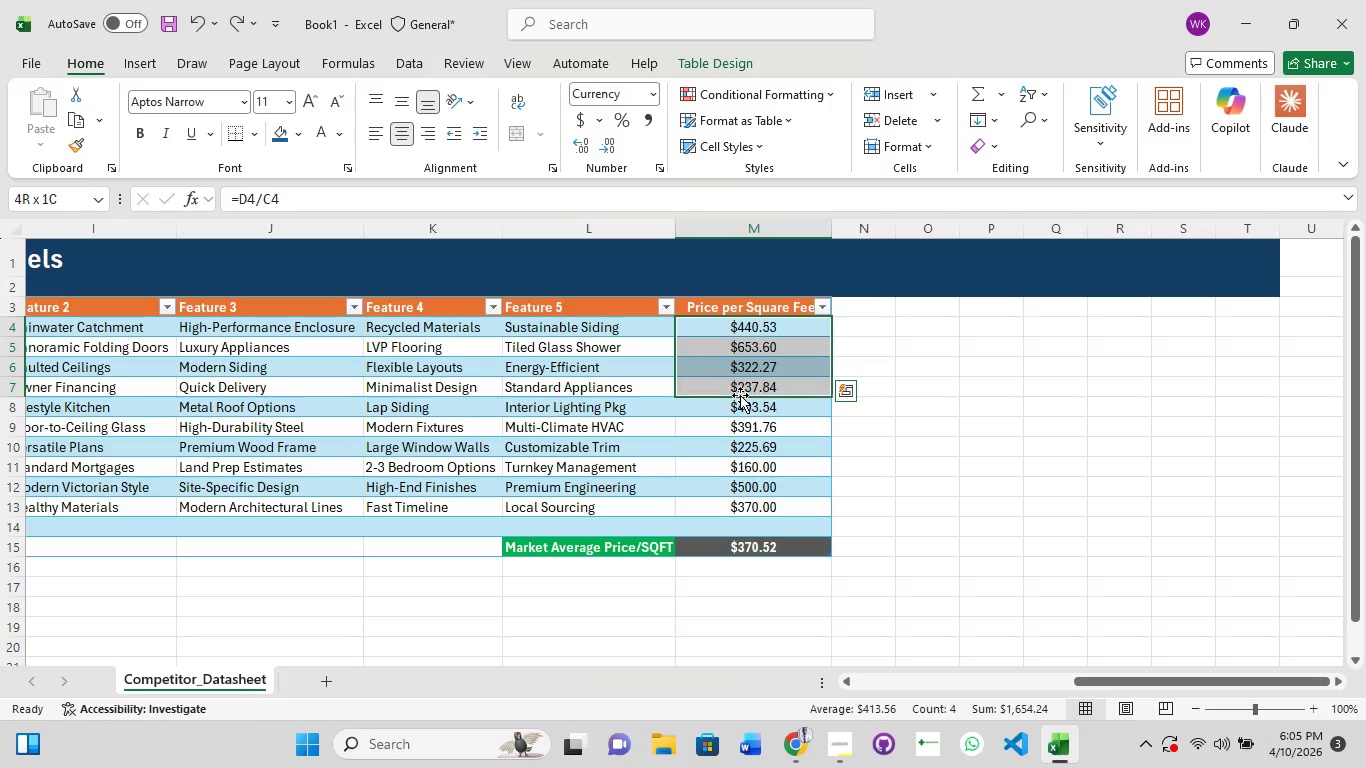 
hold_key(key=ShiftLeft, duration=1.52)
left_click([743, 414])
 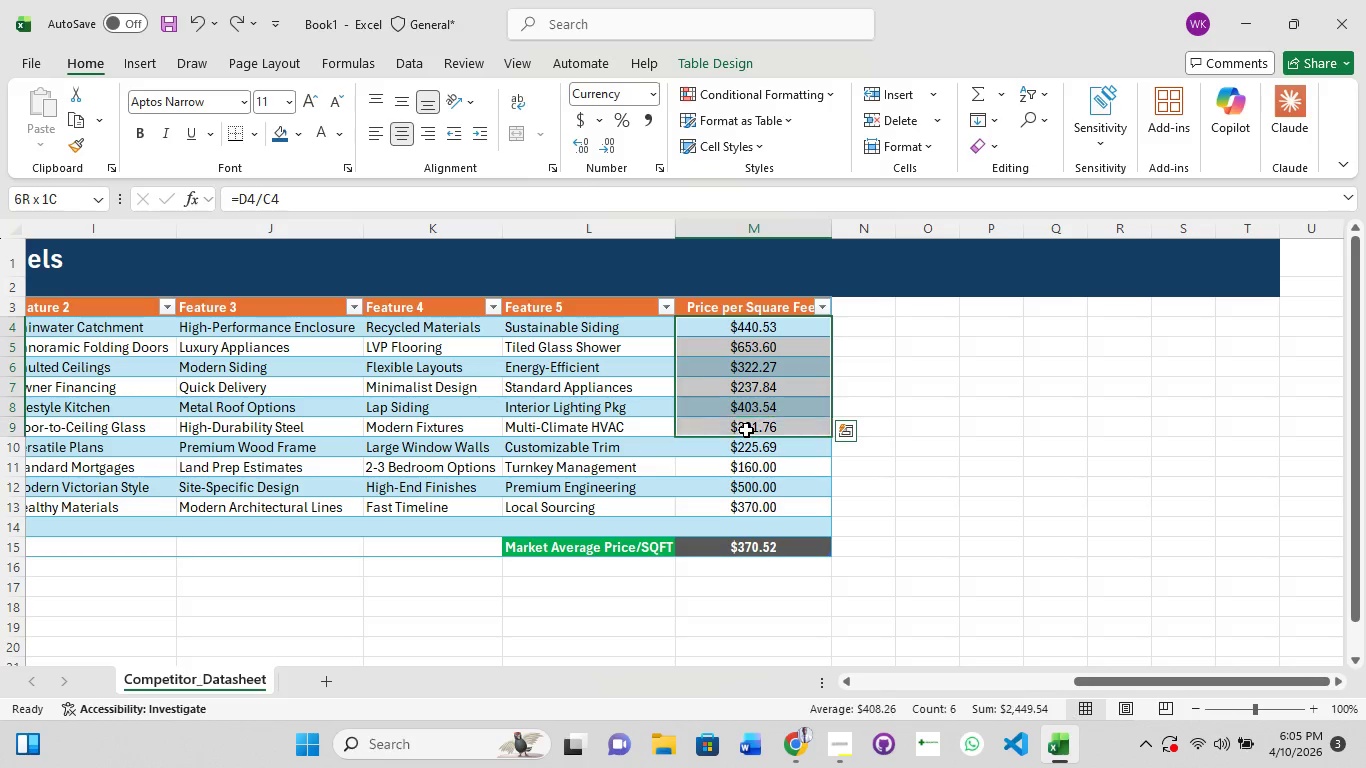 
left_click([746, 430])
 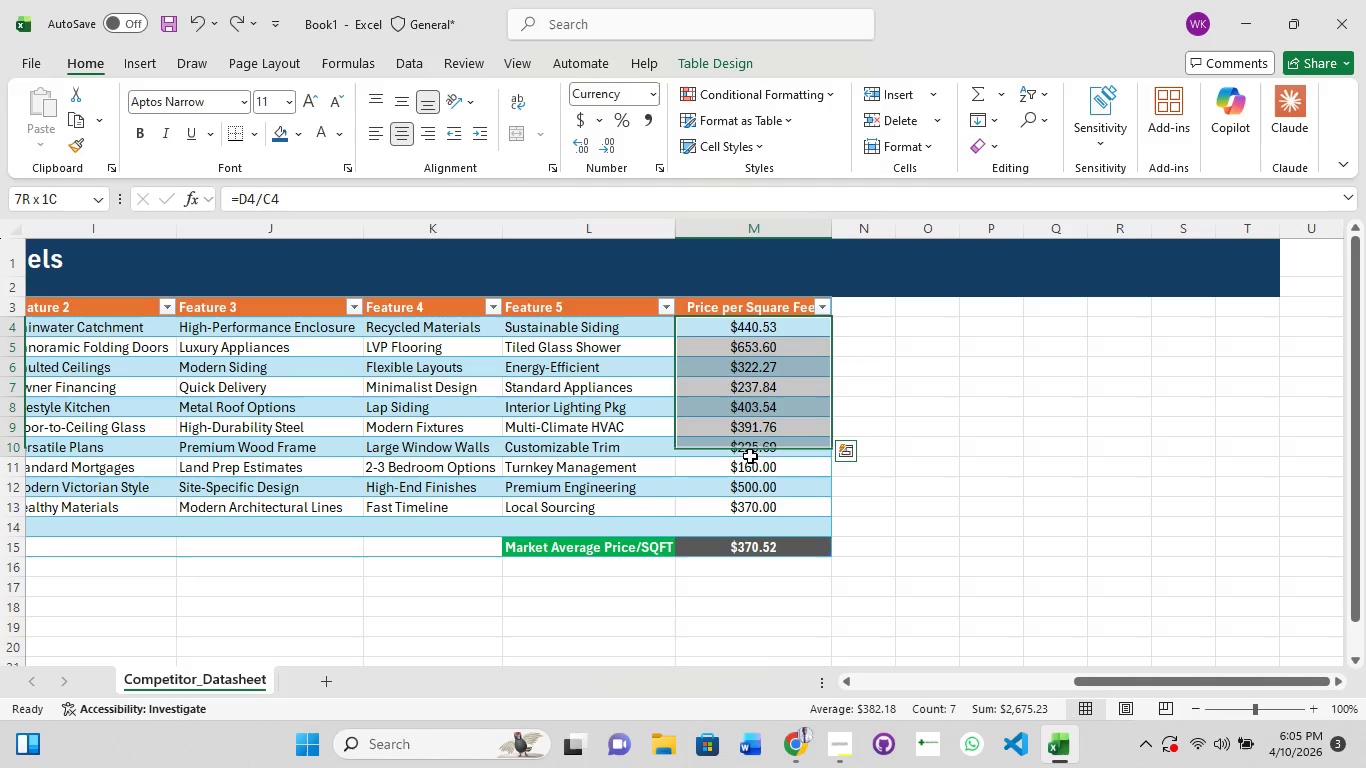 
left_click([750, 456])
 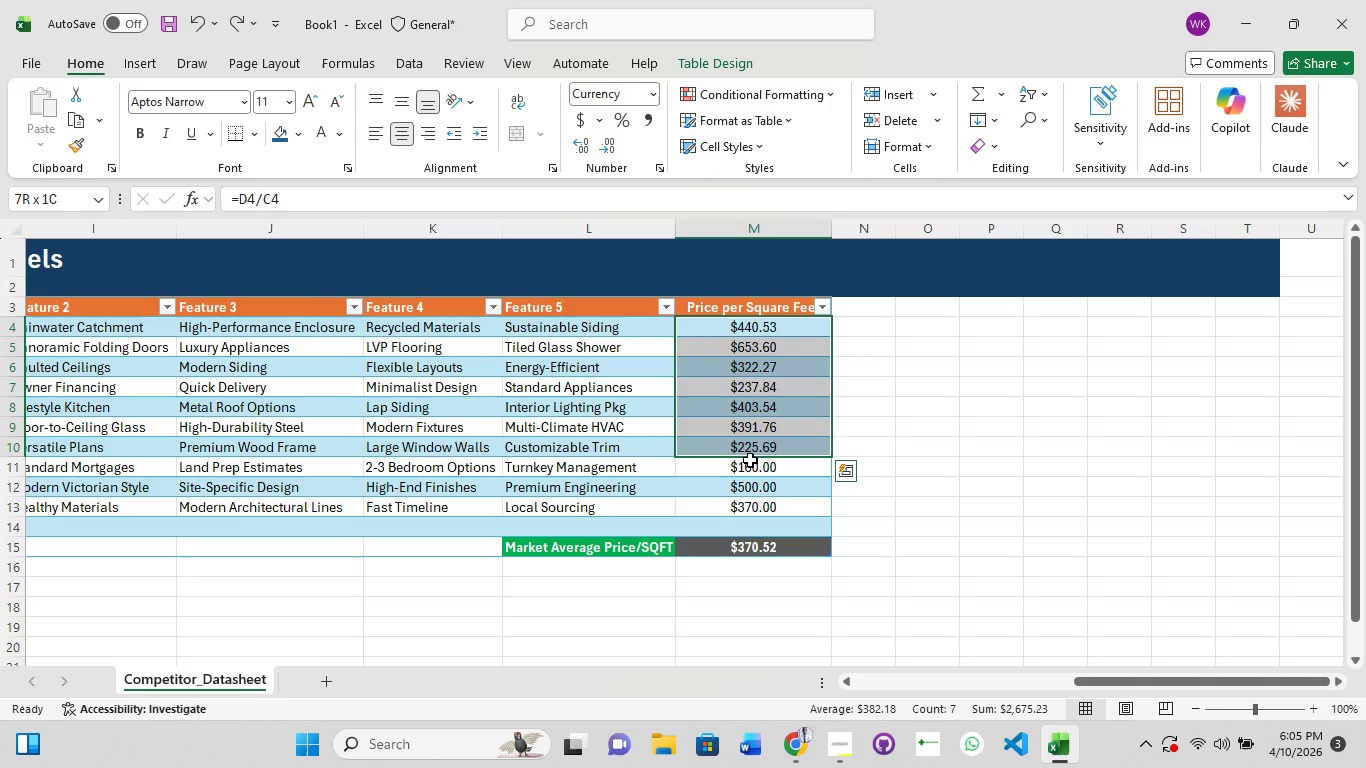 
hold_key(key=ShiftLeft, duration=1.51)
left_click([752, 476])
 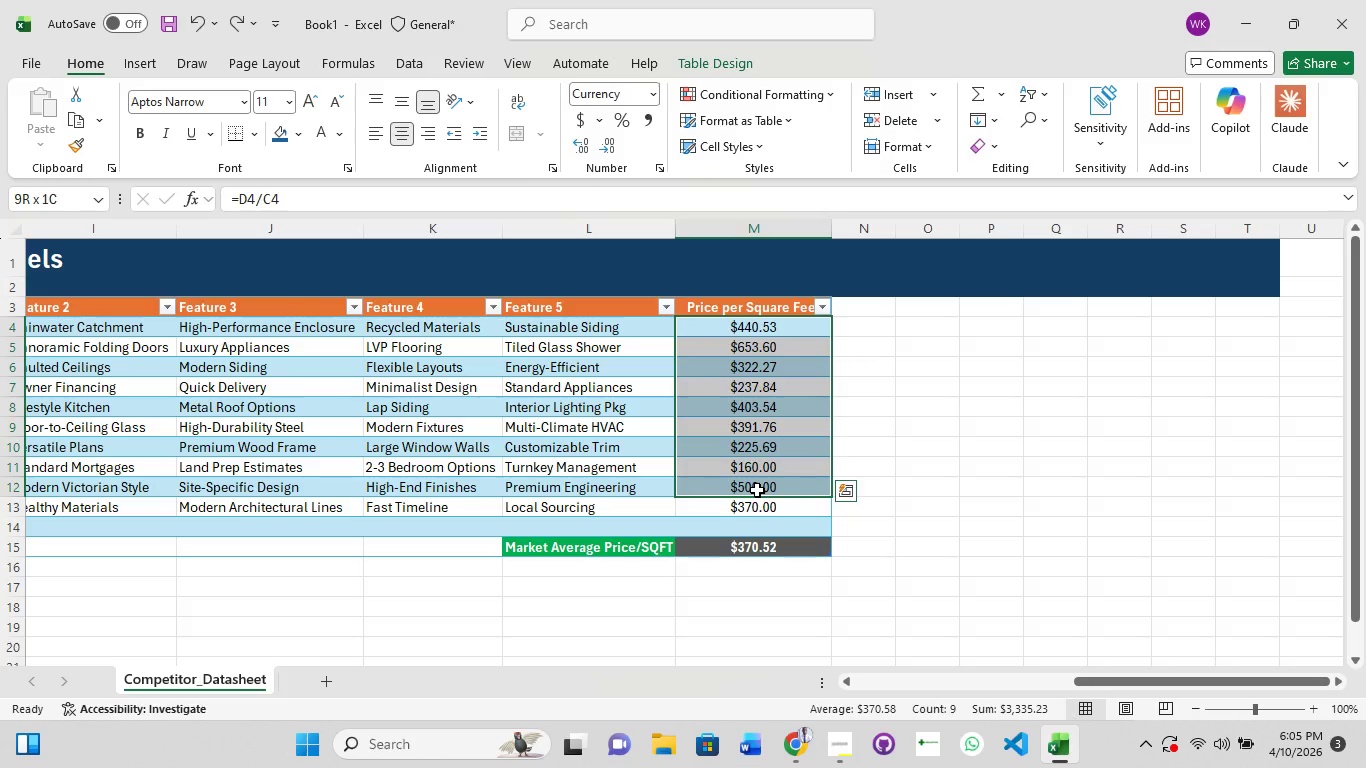 
hold_key(key=ShiftLeft, duration=0.53)
left_click([760, 506])
 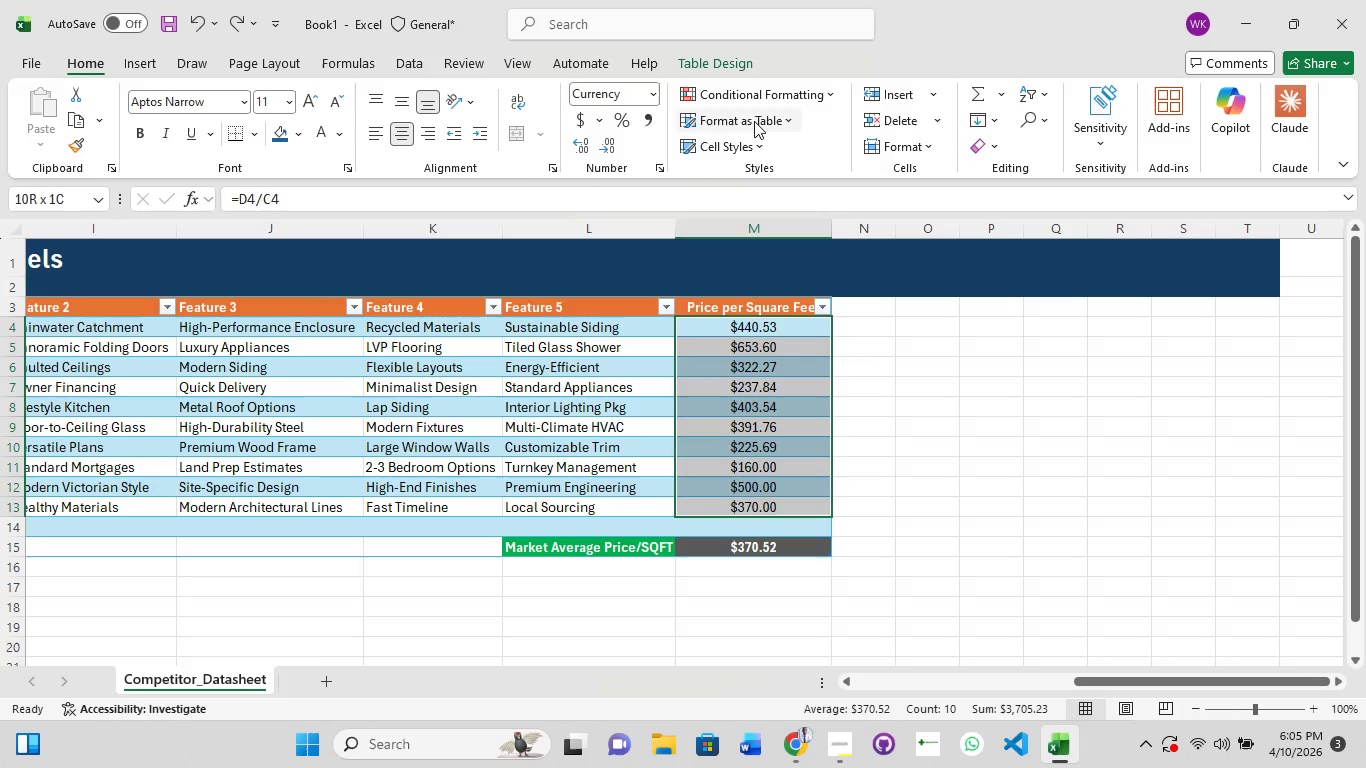 
left_click([773, 97])
 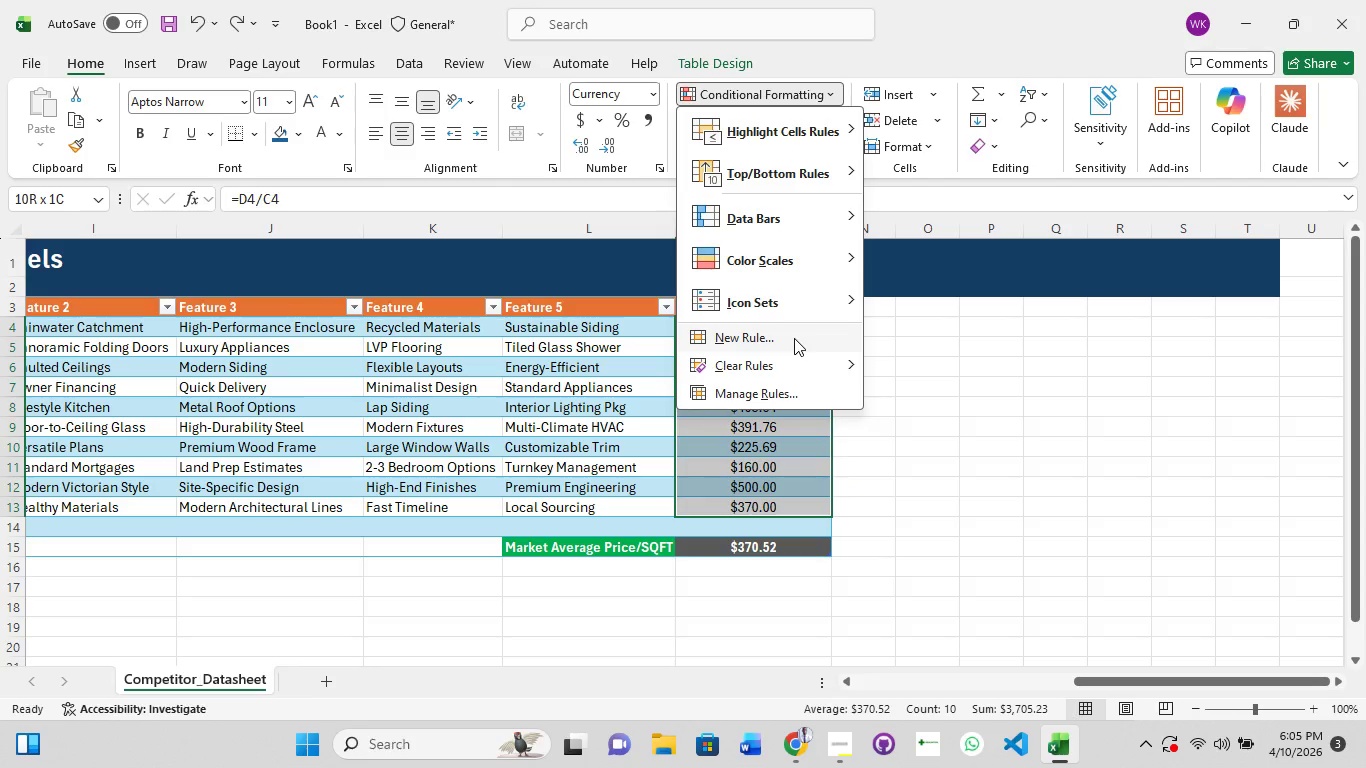 
left_click([794, 338])
 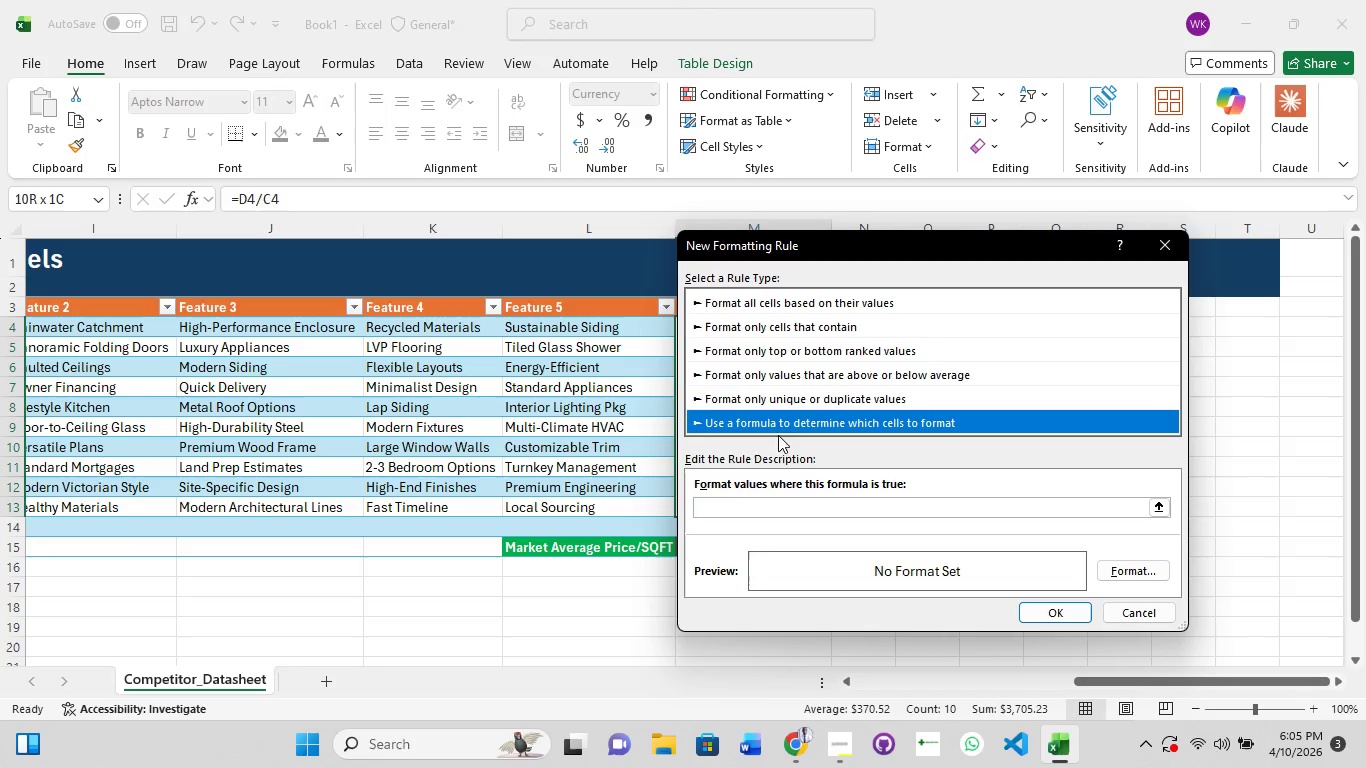 
left_click([744, 503])
 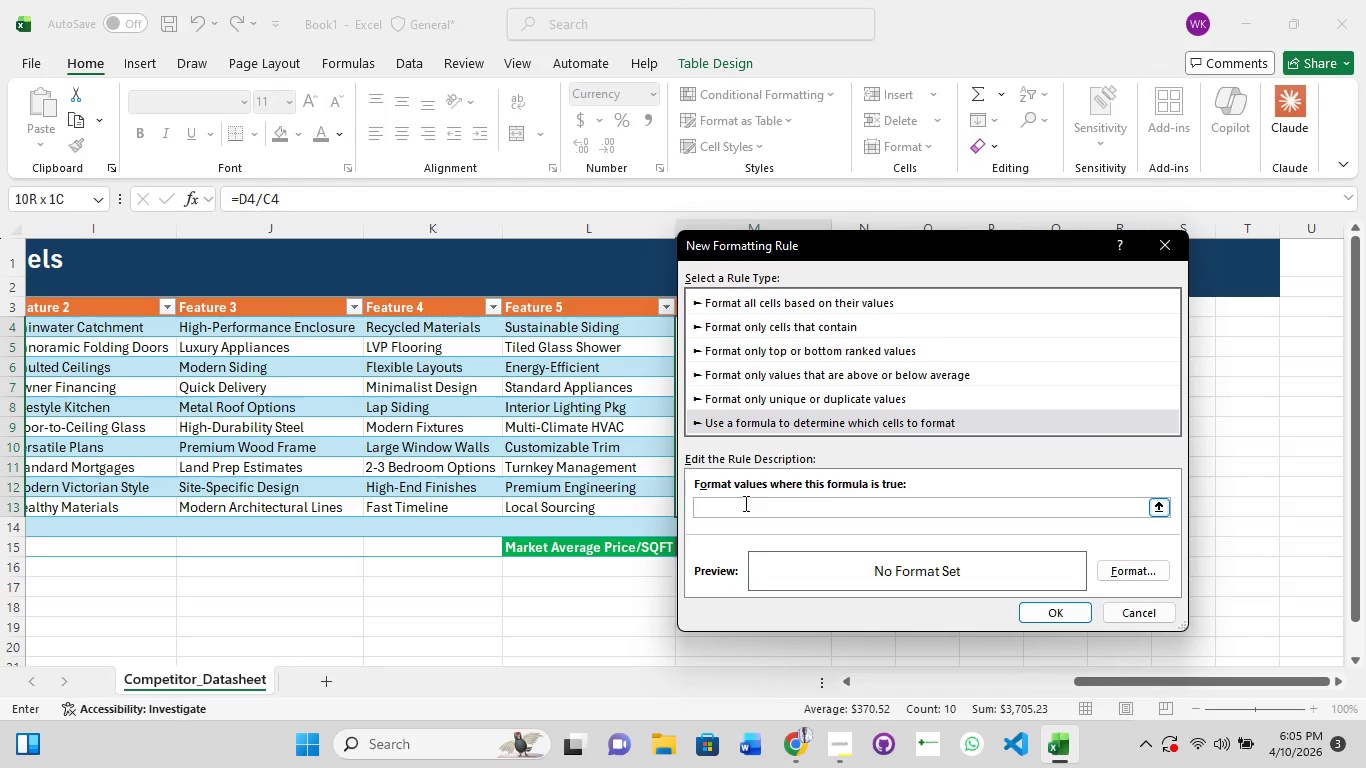 
type(=M4$M$)
 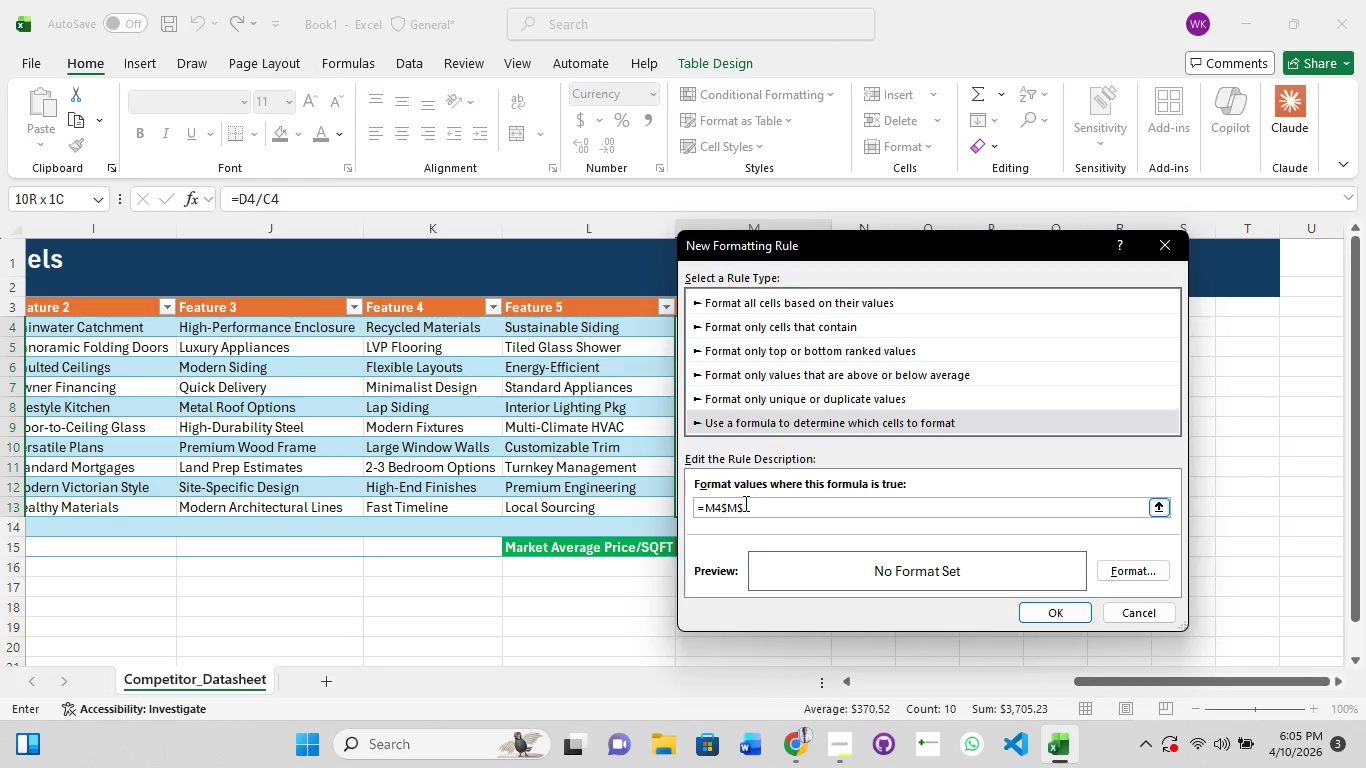 
key(Backspace)
 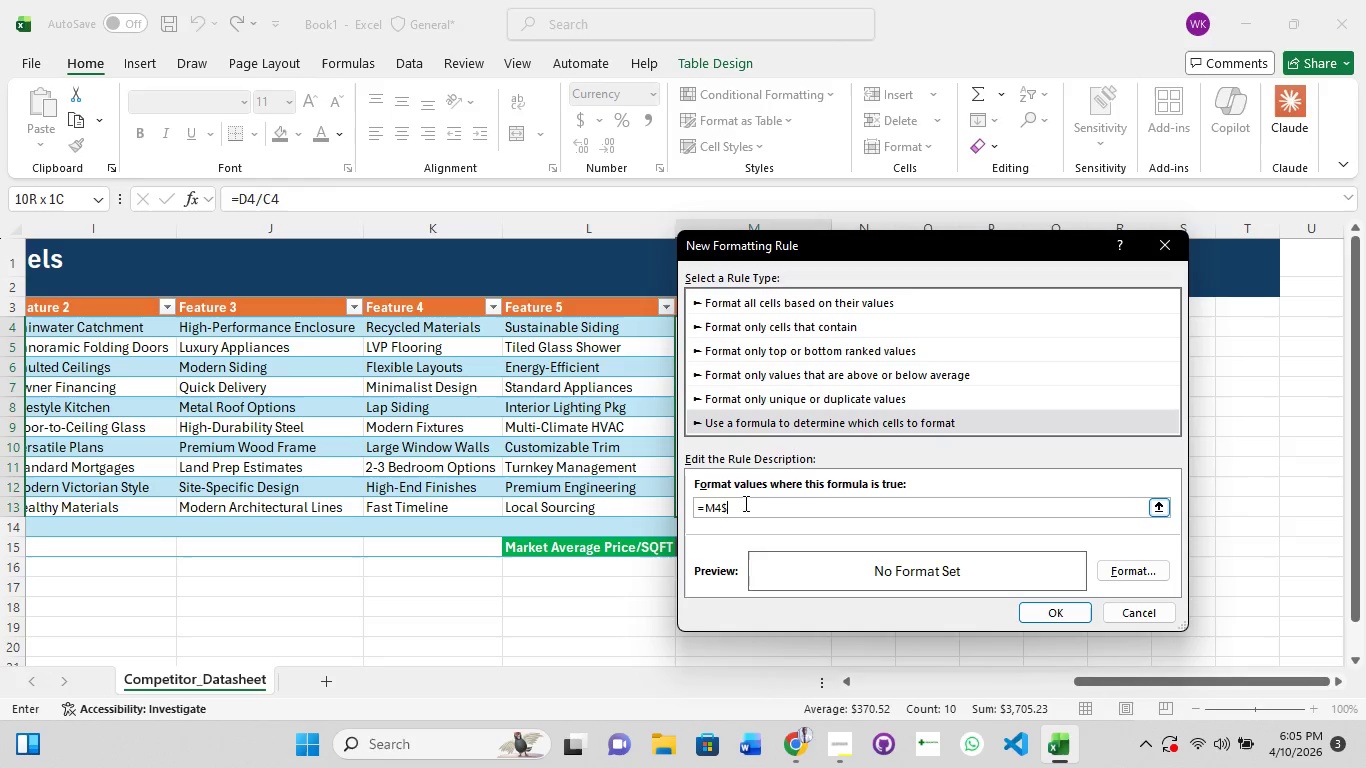 
key(Backspace)
 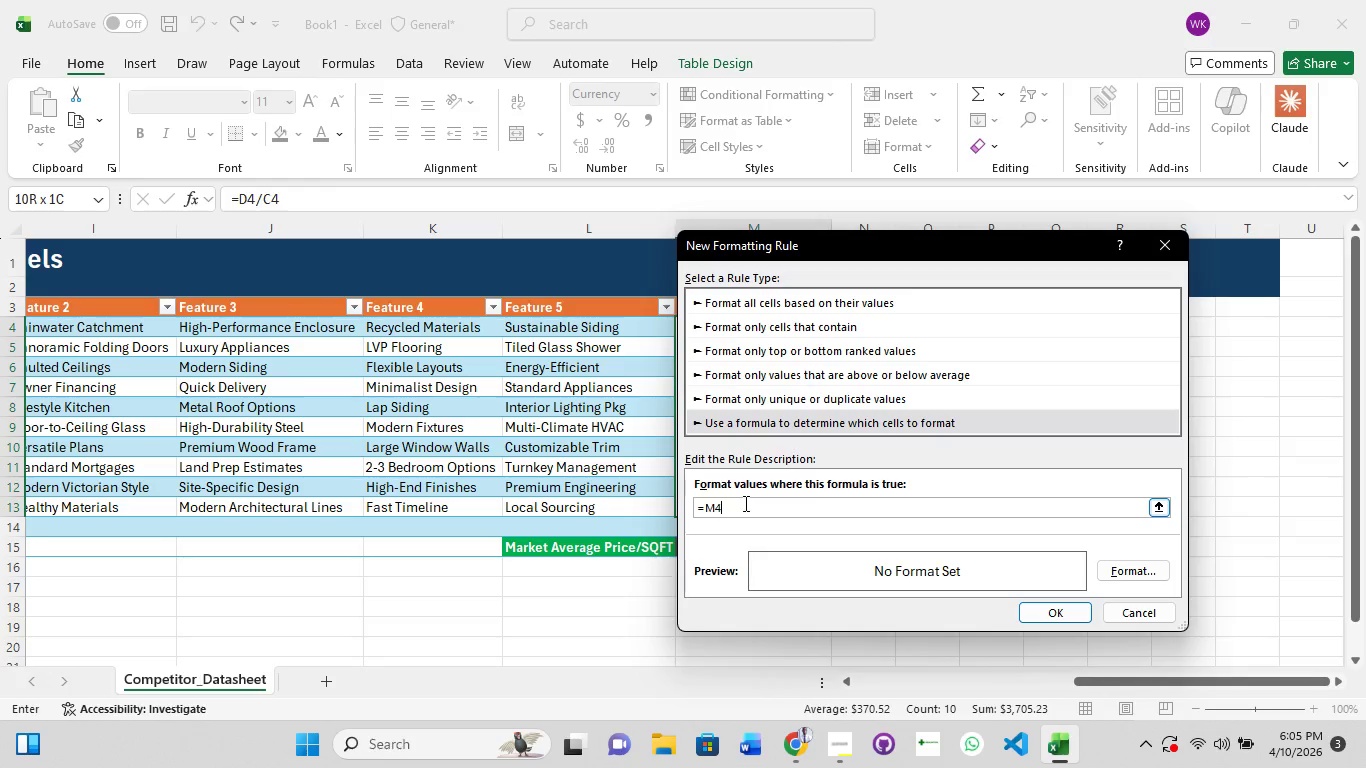 
key(Backspace)
 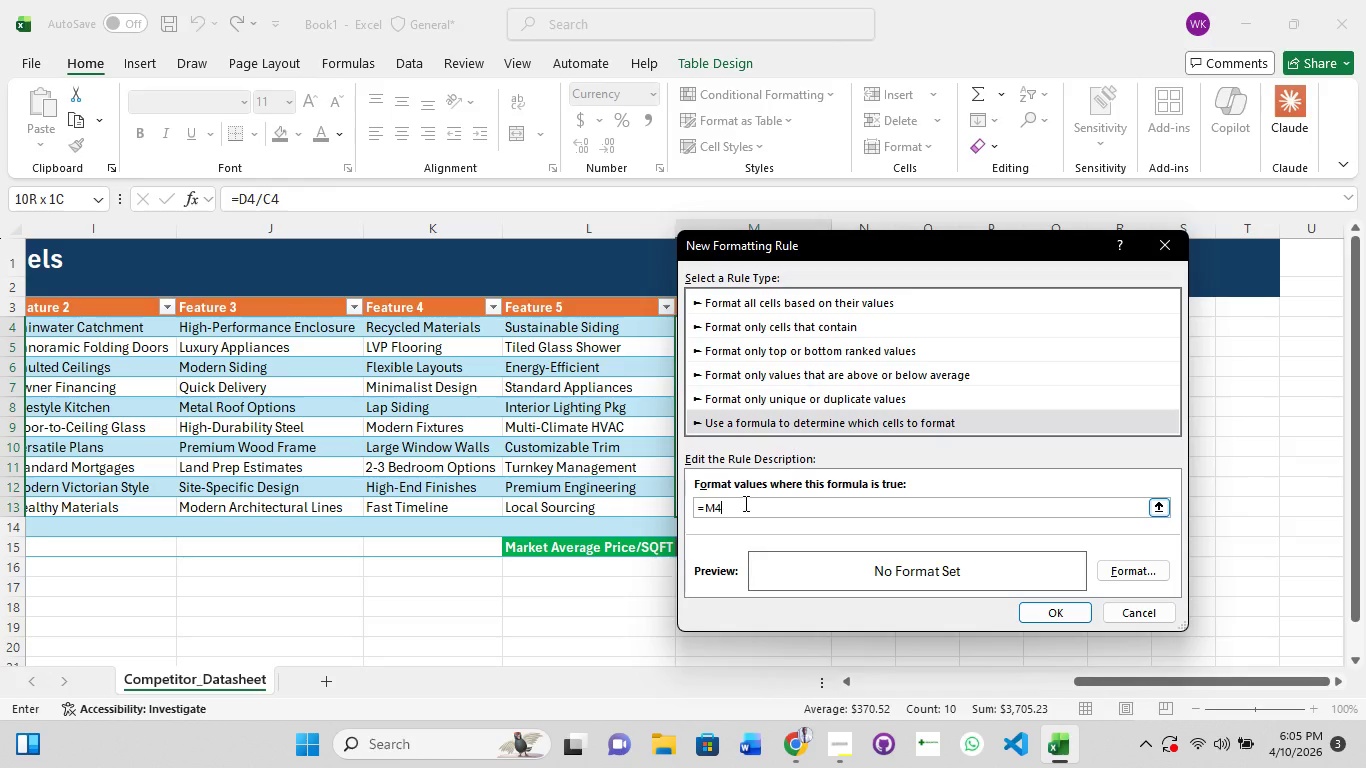 
key(Shift+Comma)
 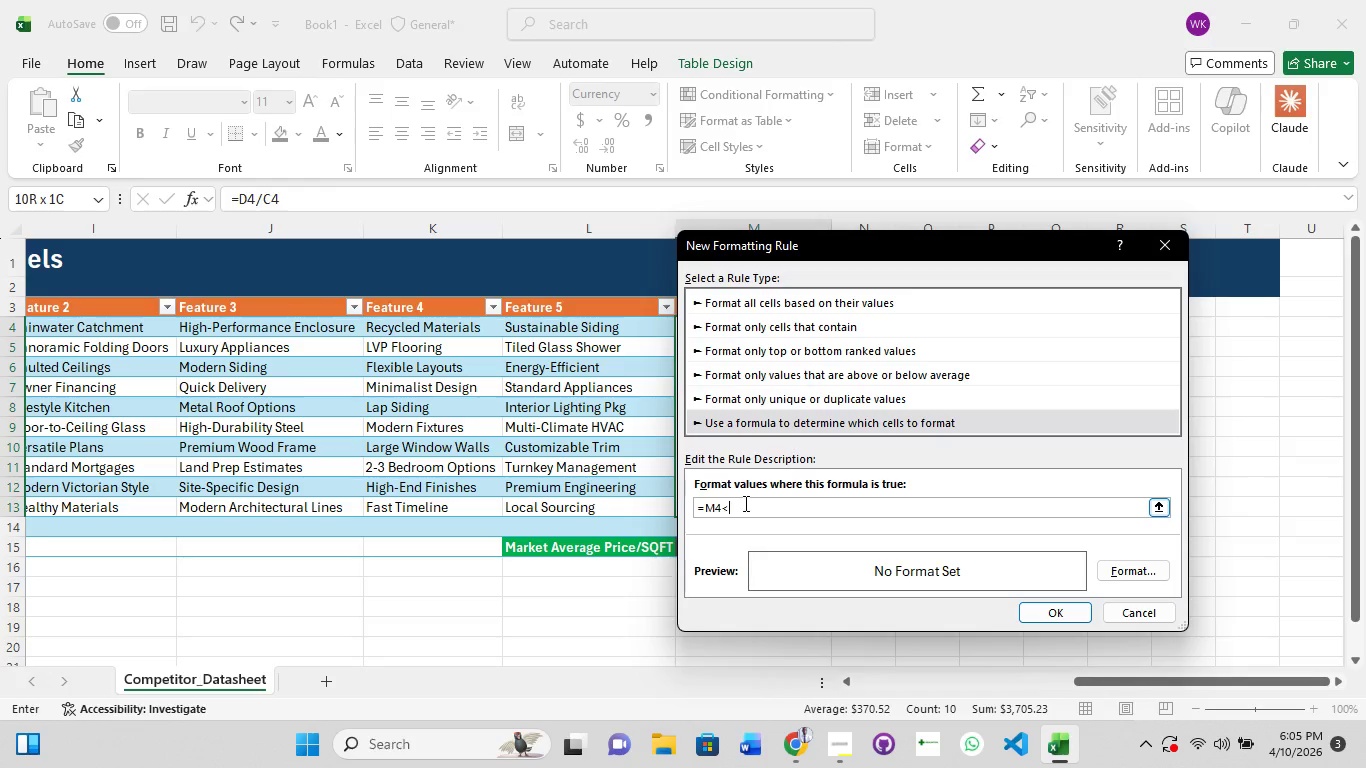 
hold_key(key=ShiftRight, duration=1.5)
 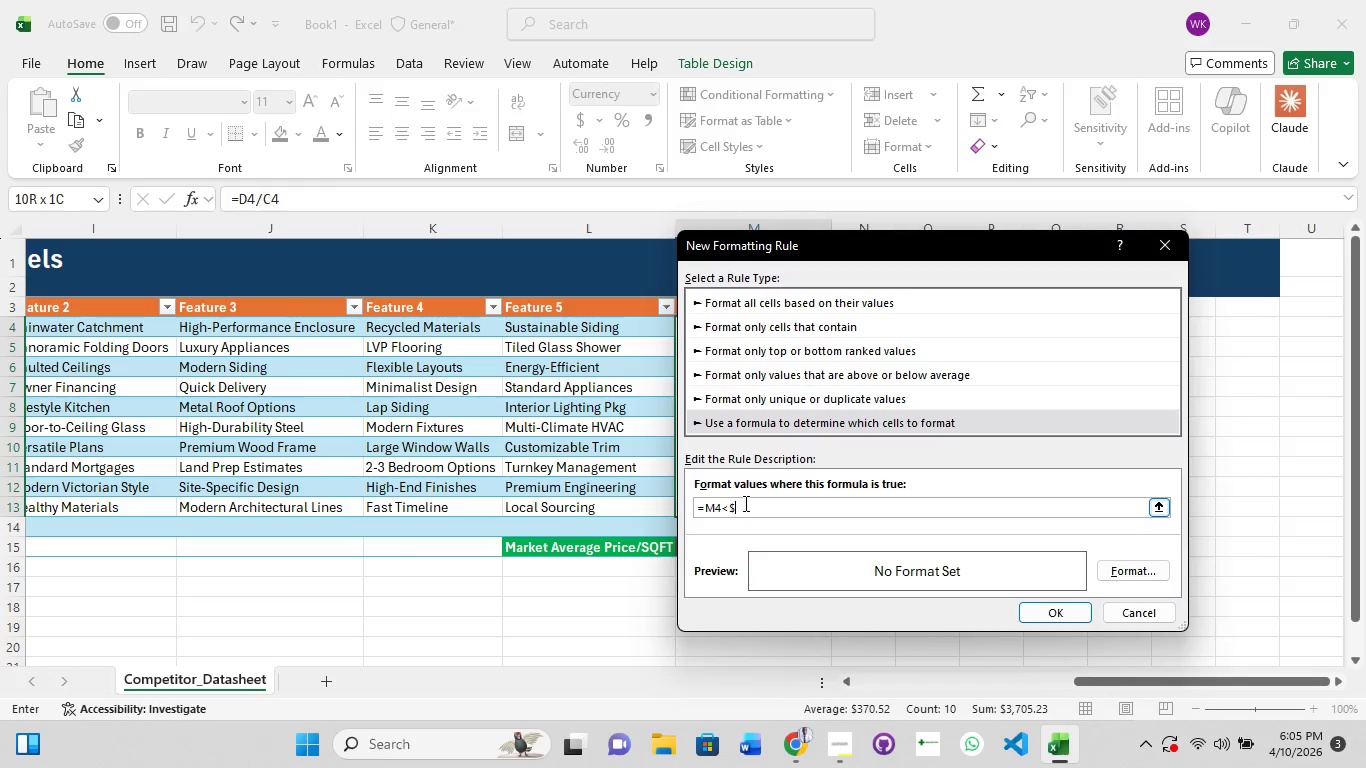 
type($M)
 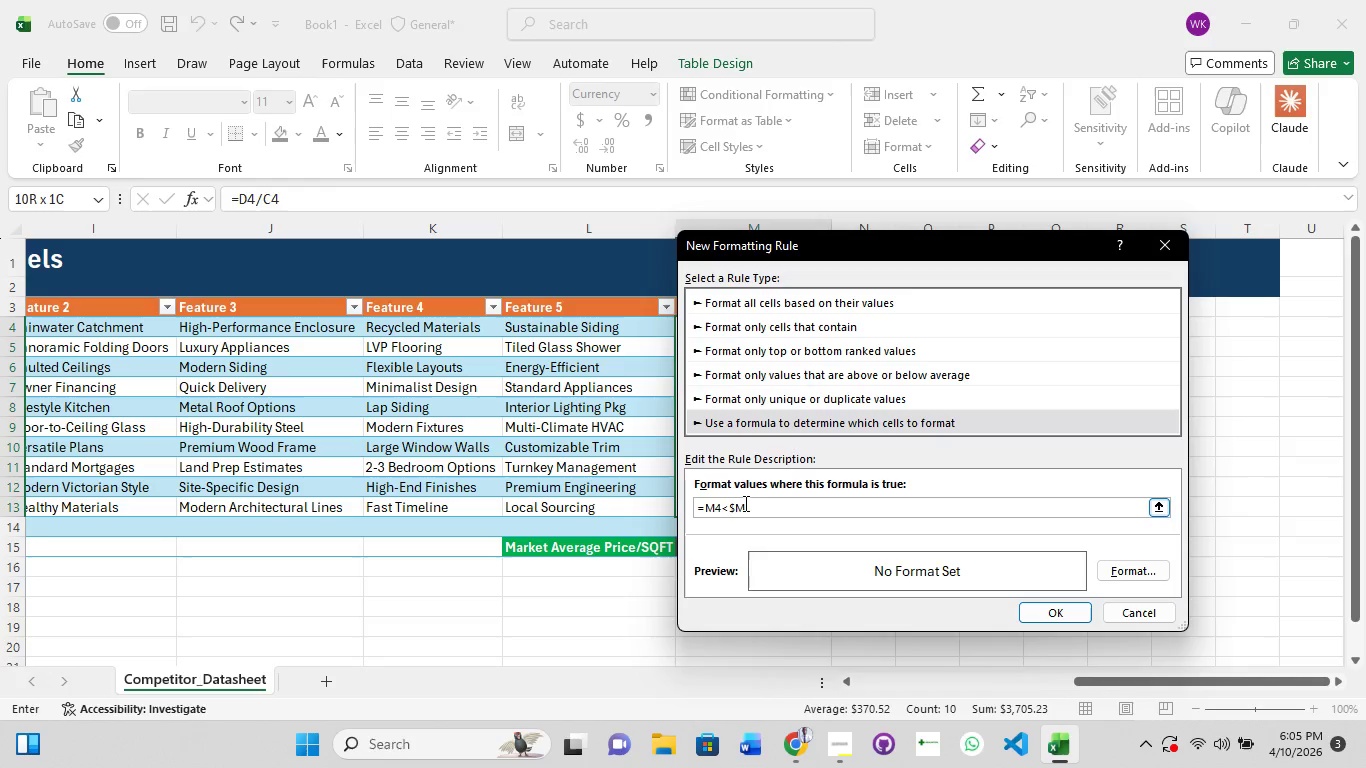 
hold_key(key=ShiftRight, duration=1.52)
 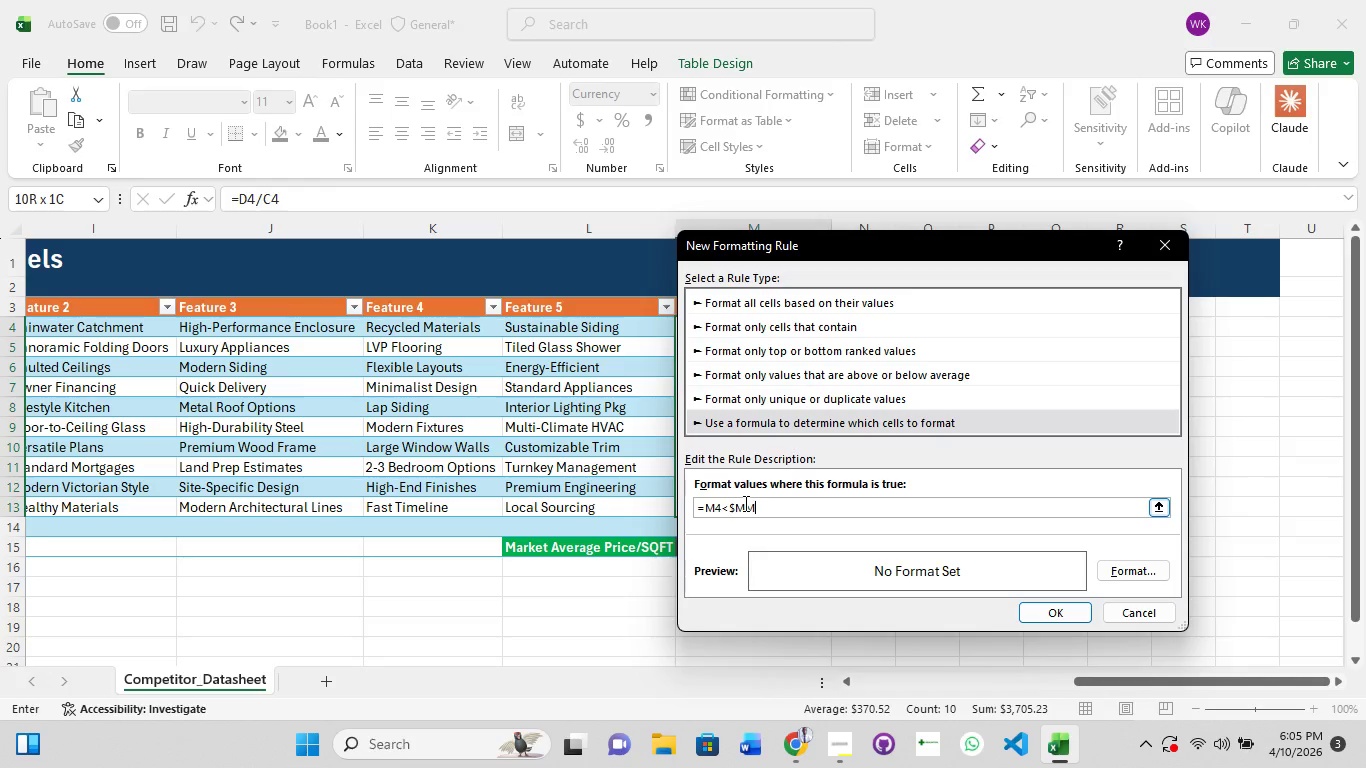 
key(Shift+M)
 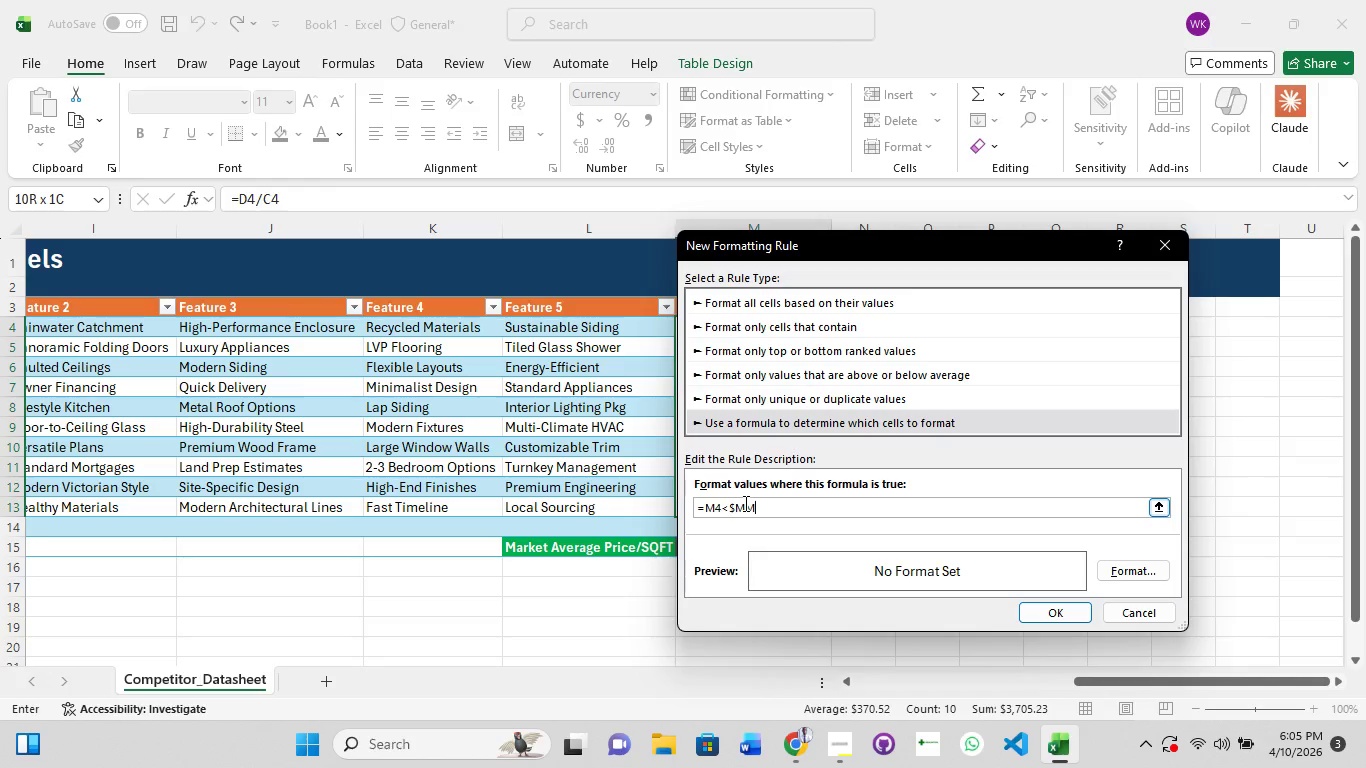 
key(Backspace)
 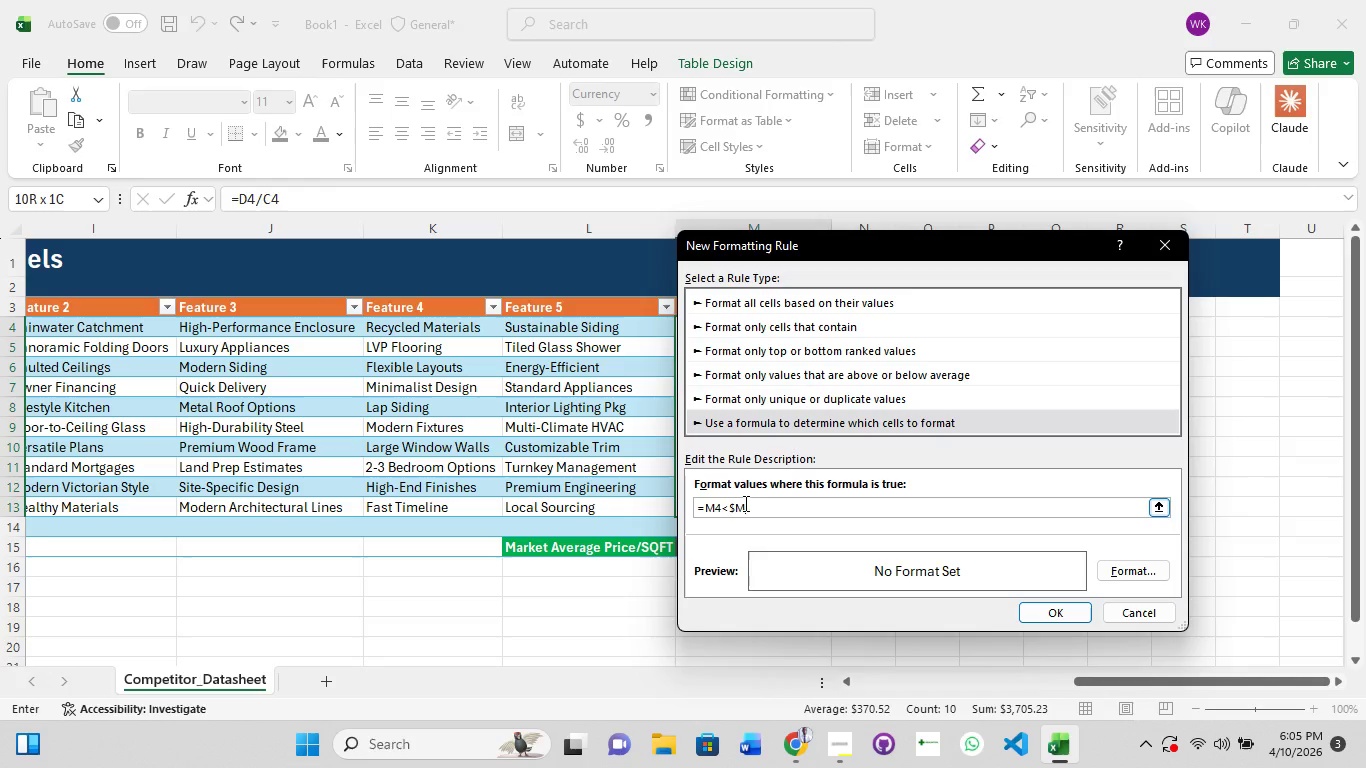 
key(Shift+4)
 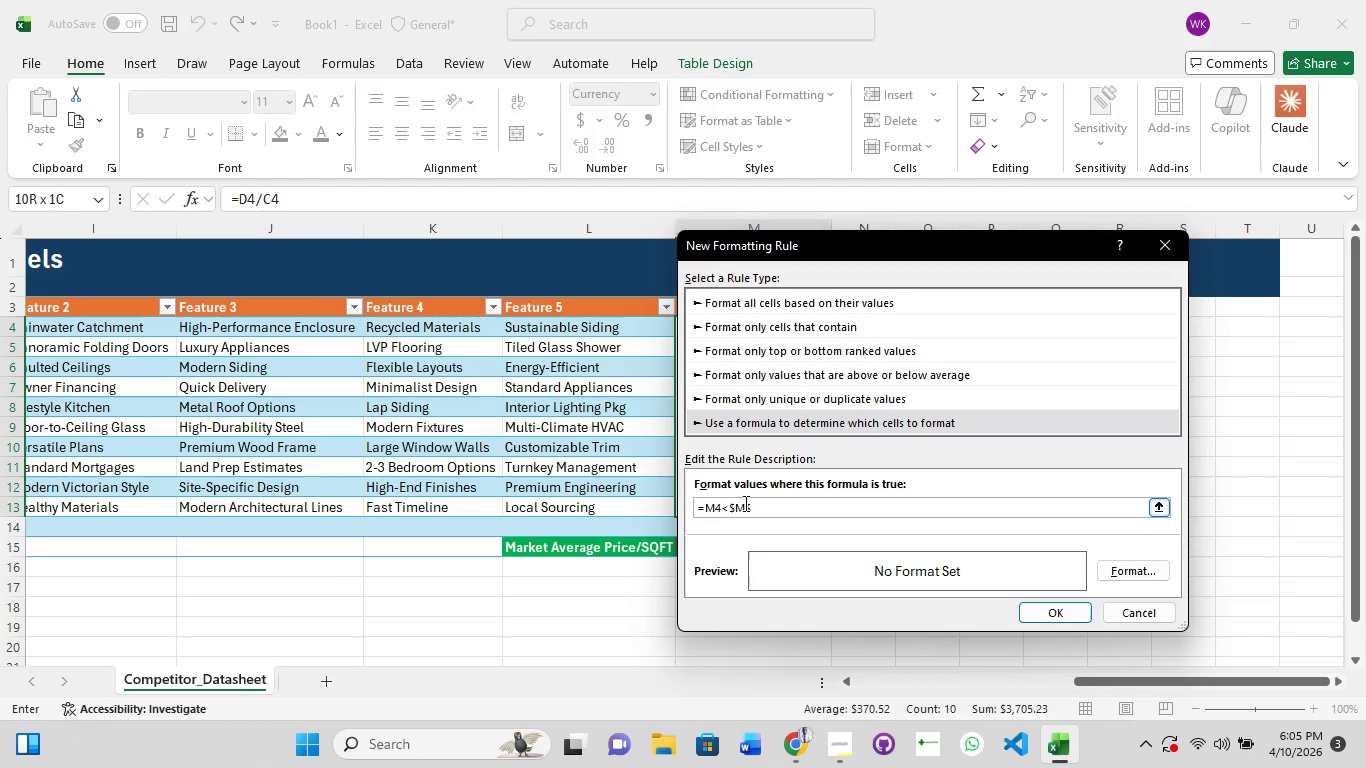 
key(1)
 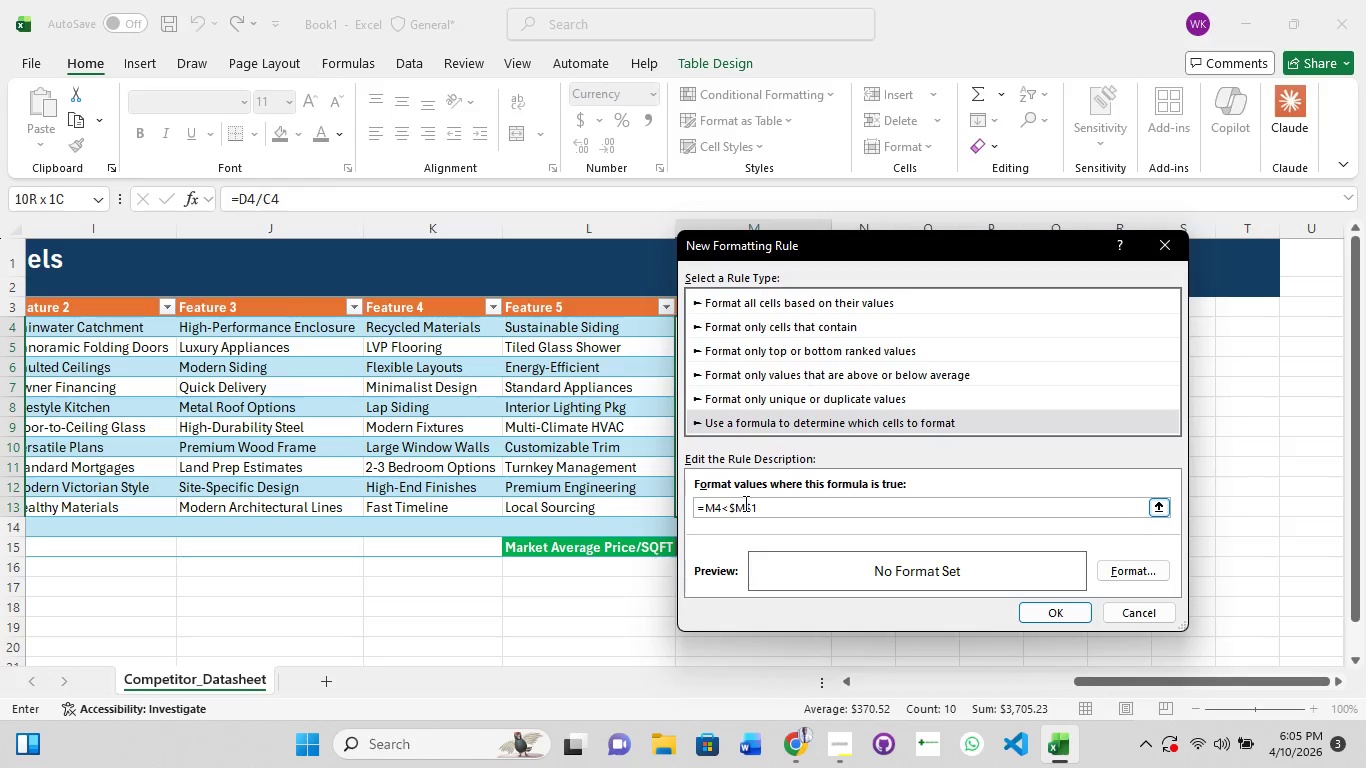 
wait(5.42)
 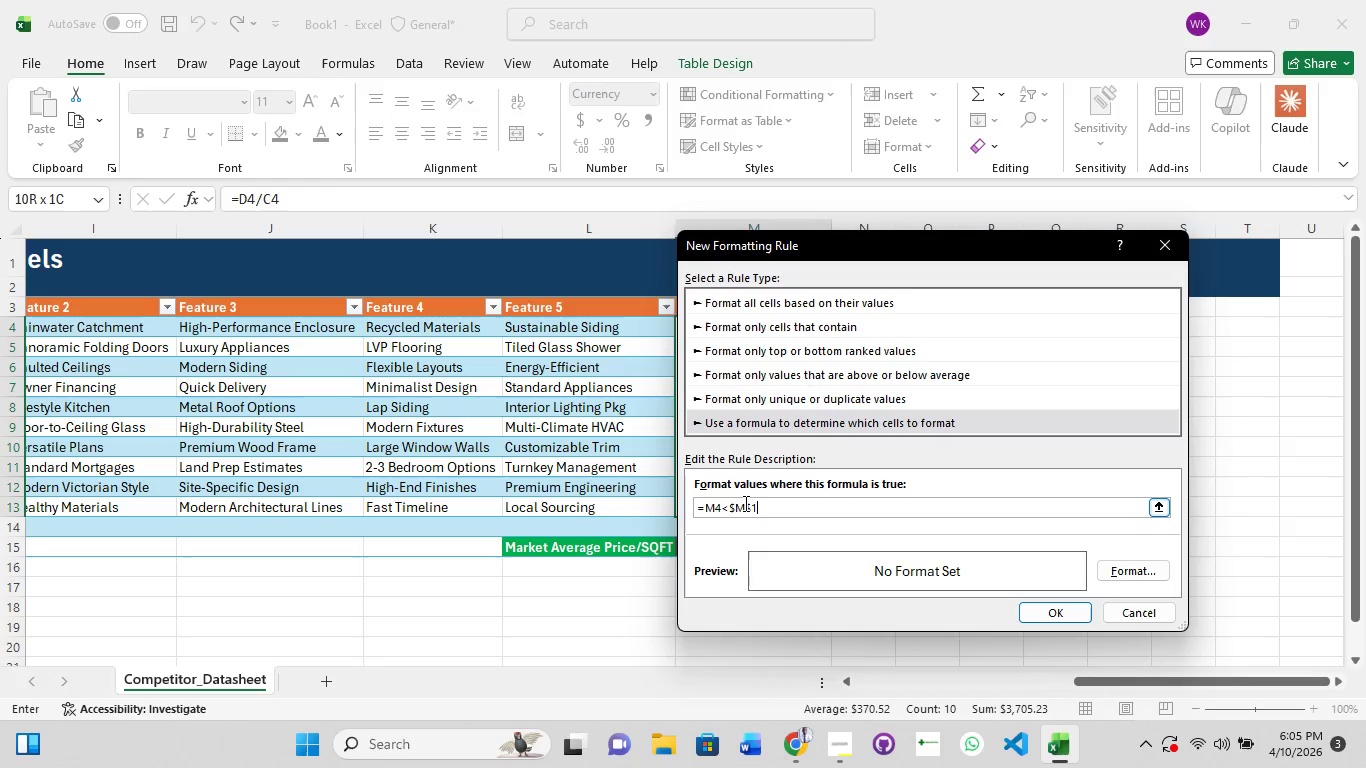 
key(5)
 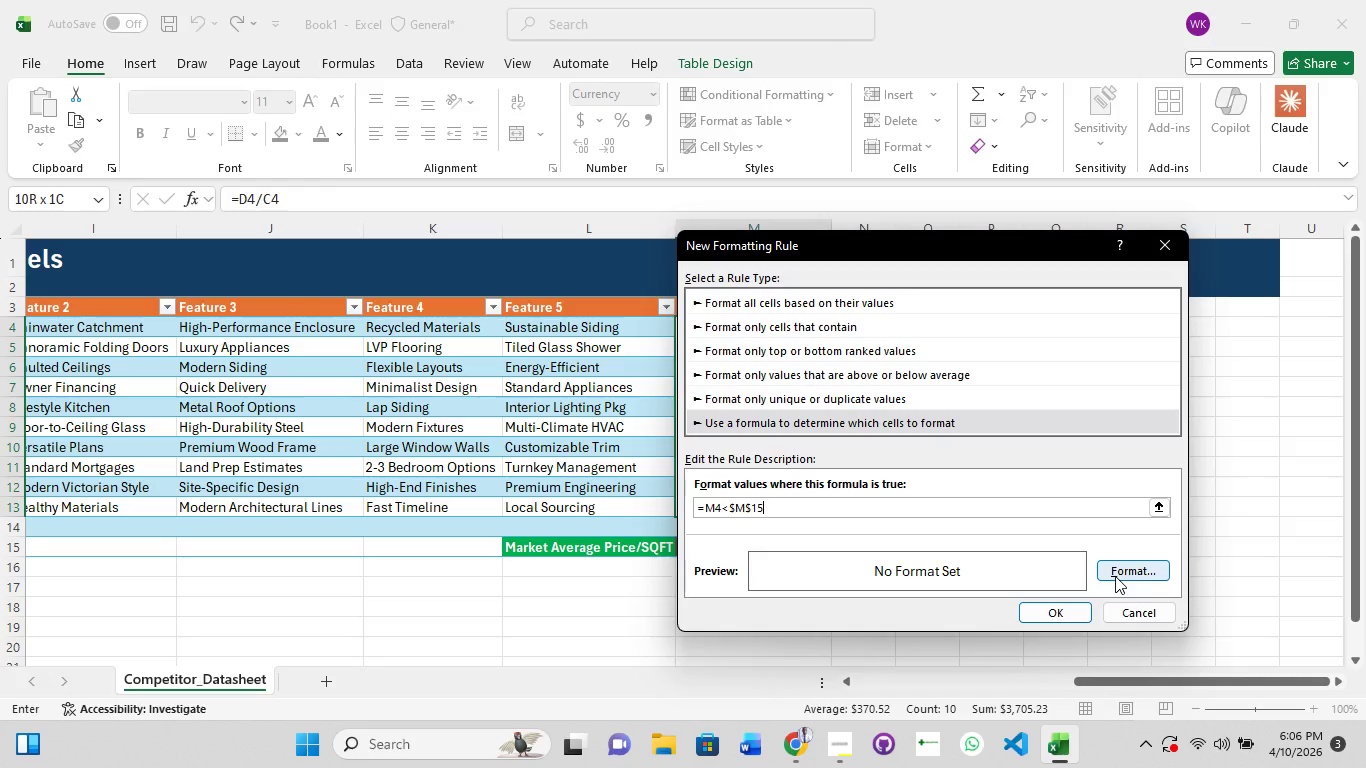 
wait(15.01)
 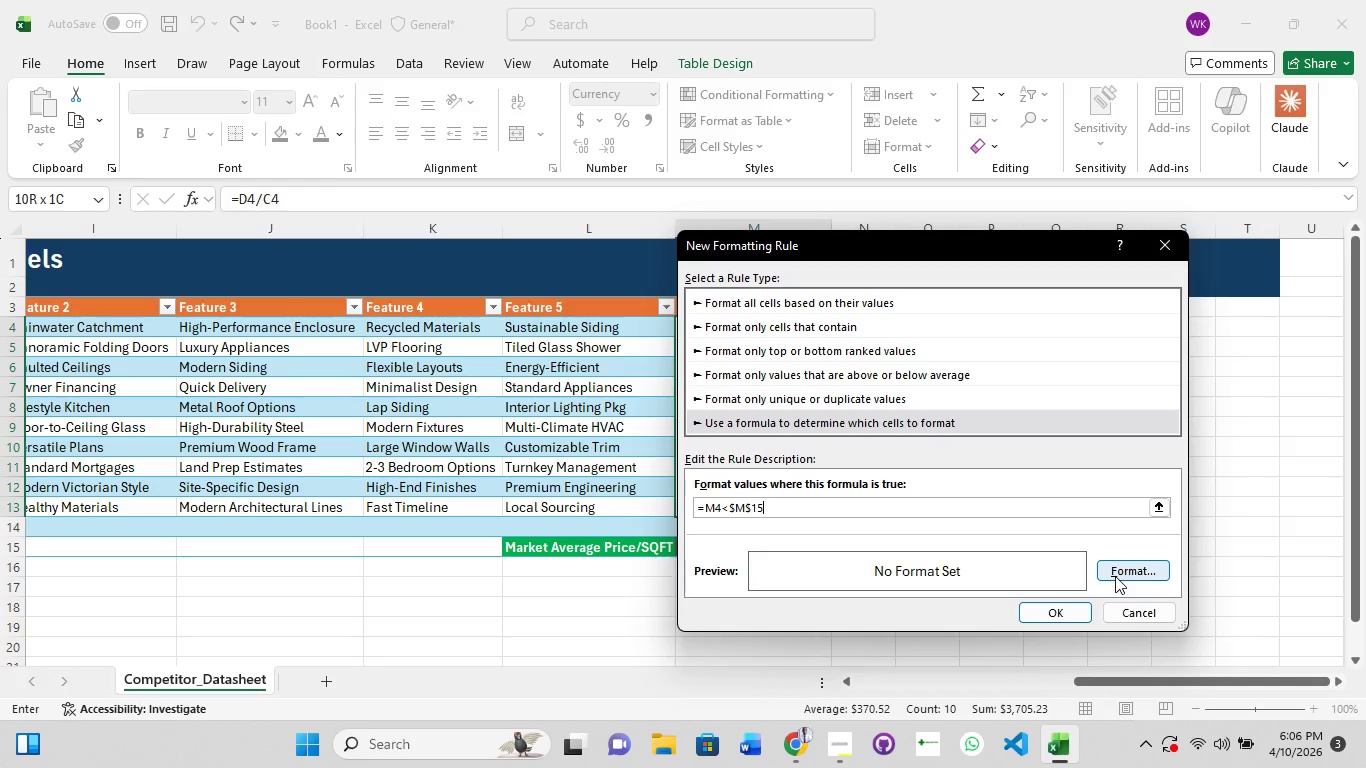 
left_click([1115, 576])
 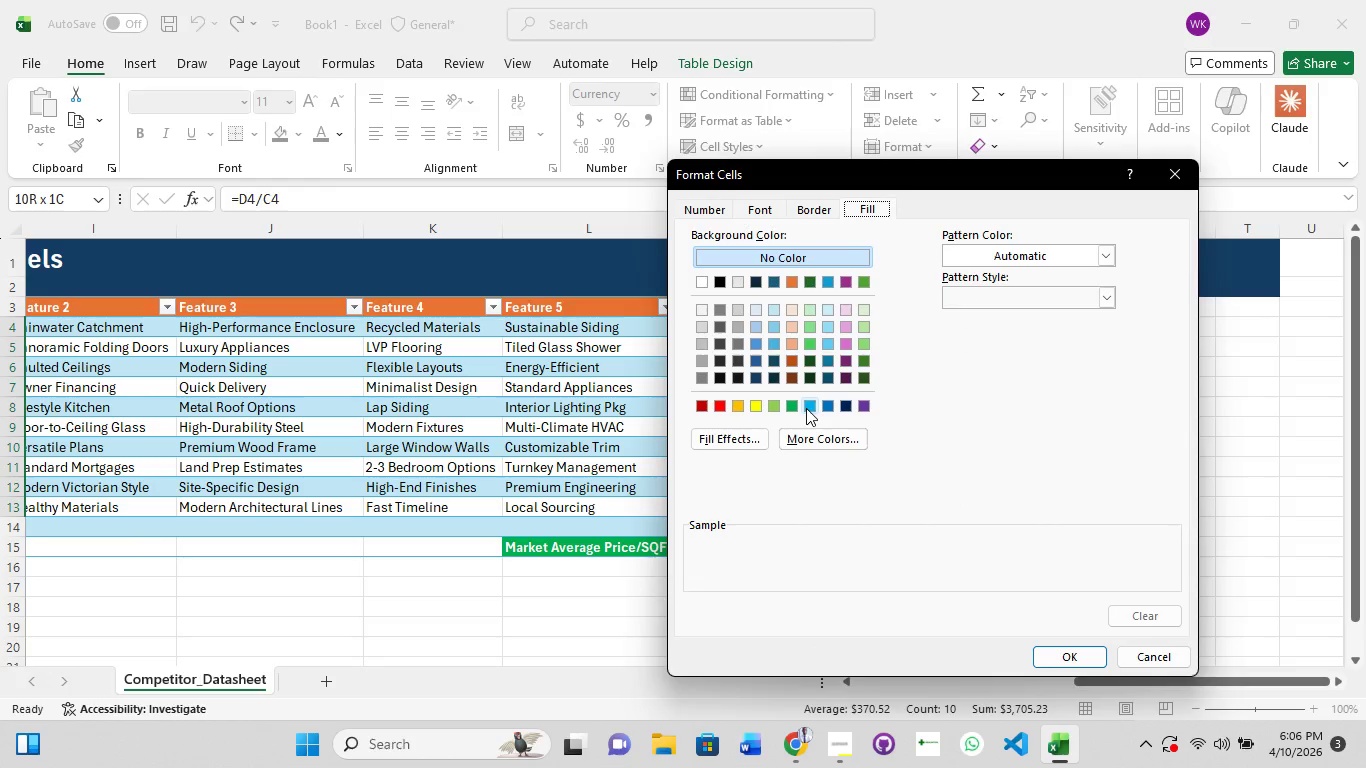 
left_click([792, 409])
 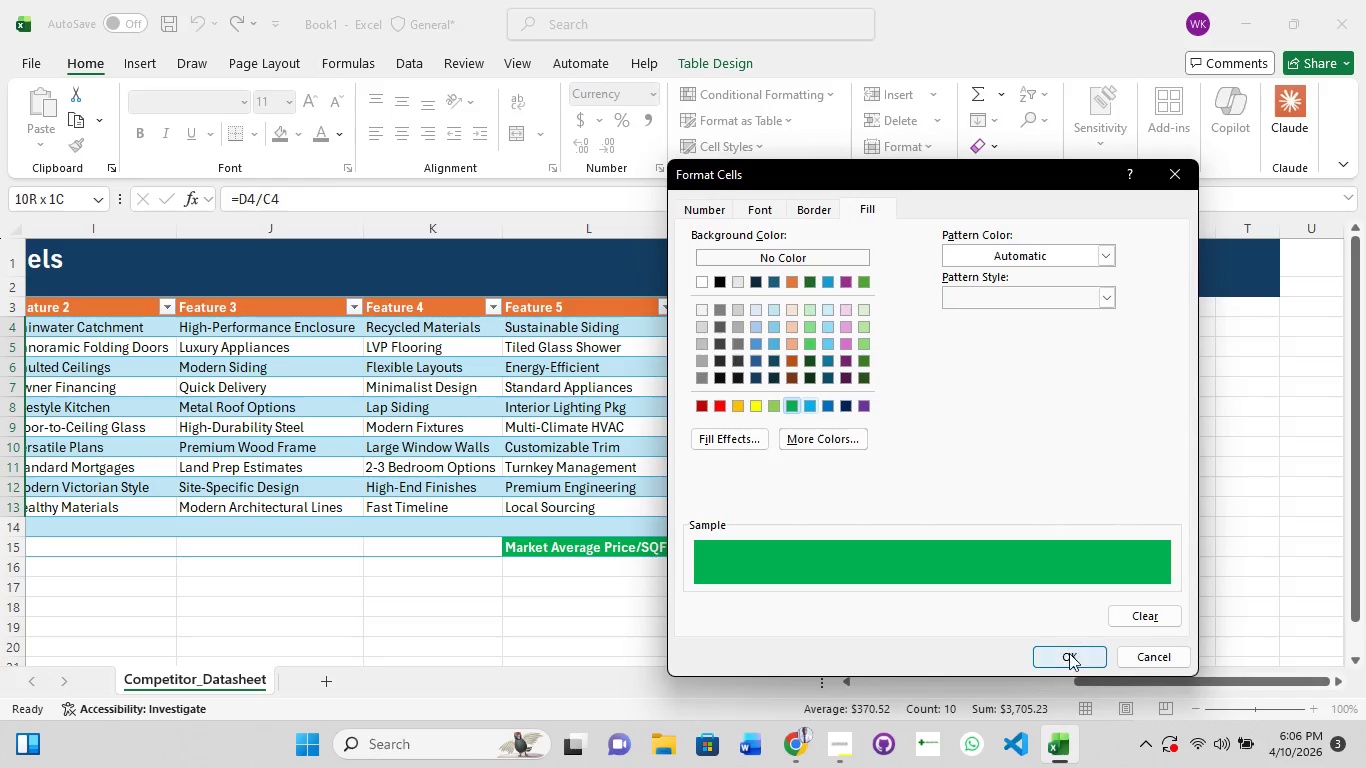 
left_click([1070, 660])
 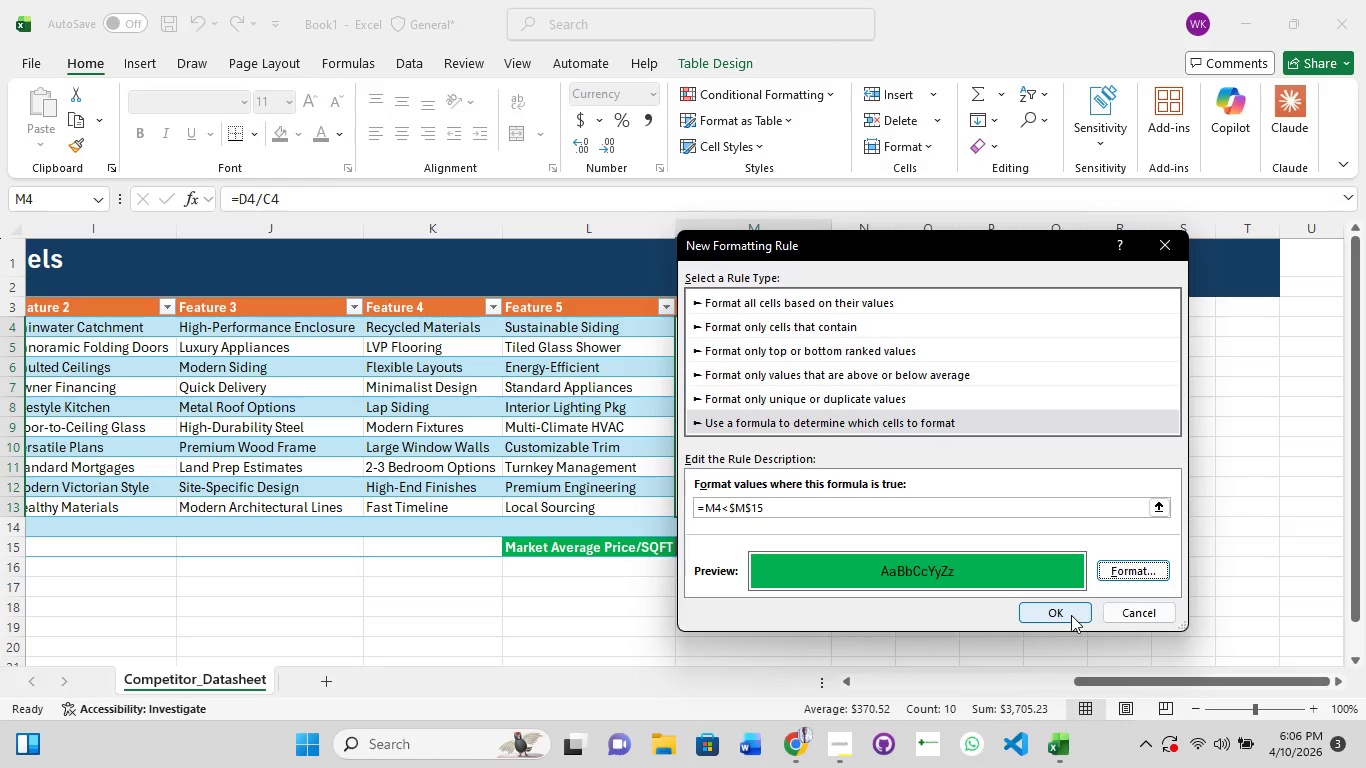 
left_click([1071, 615])
 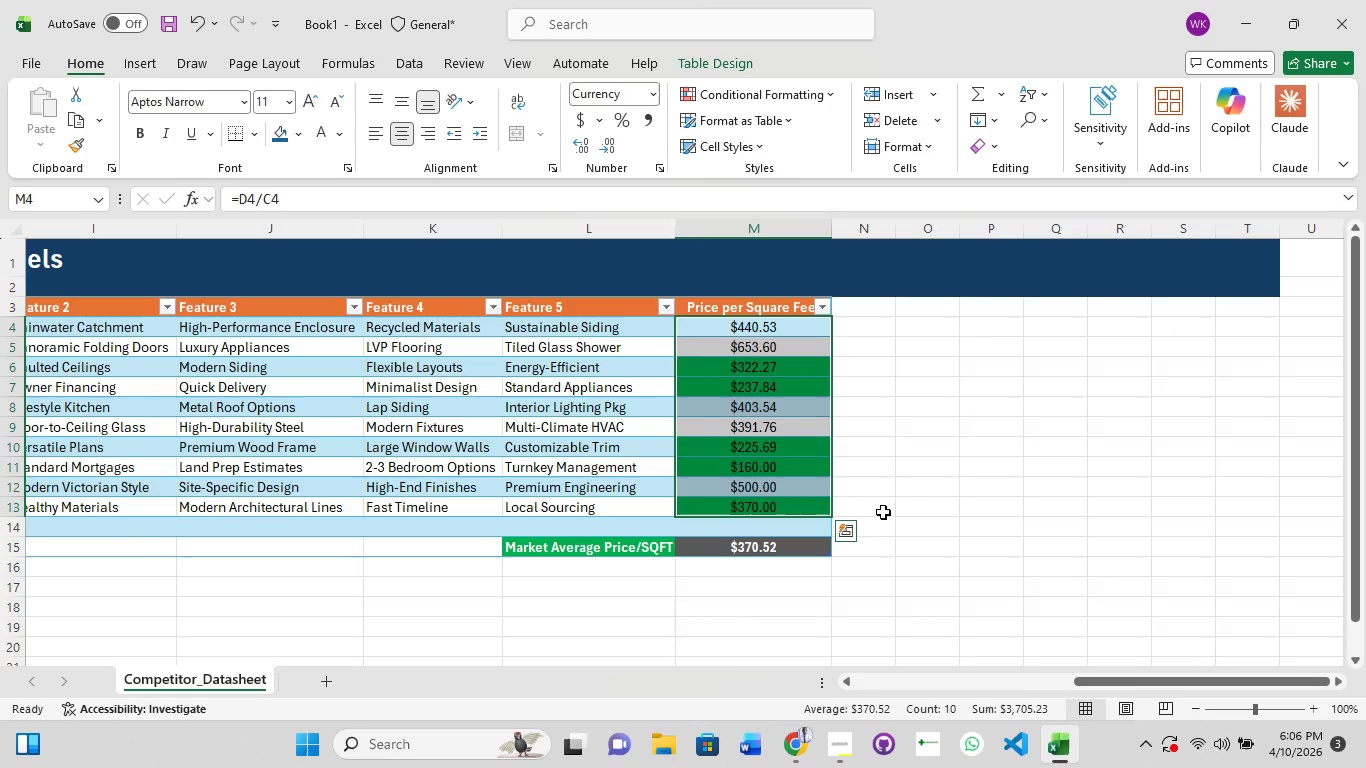 
left_click([926, 491])
 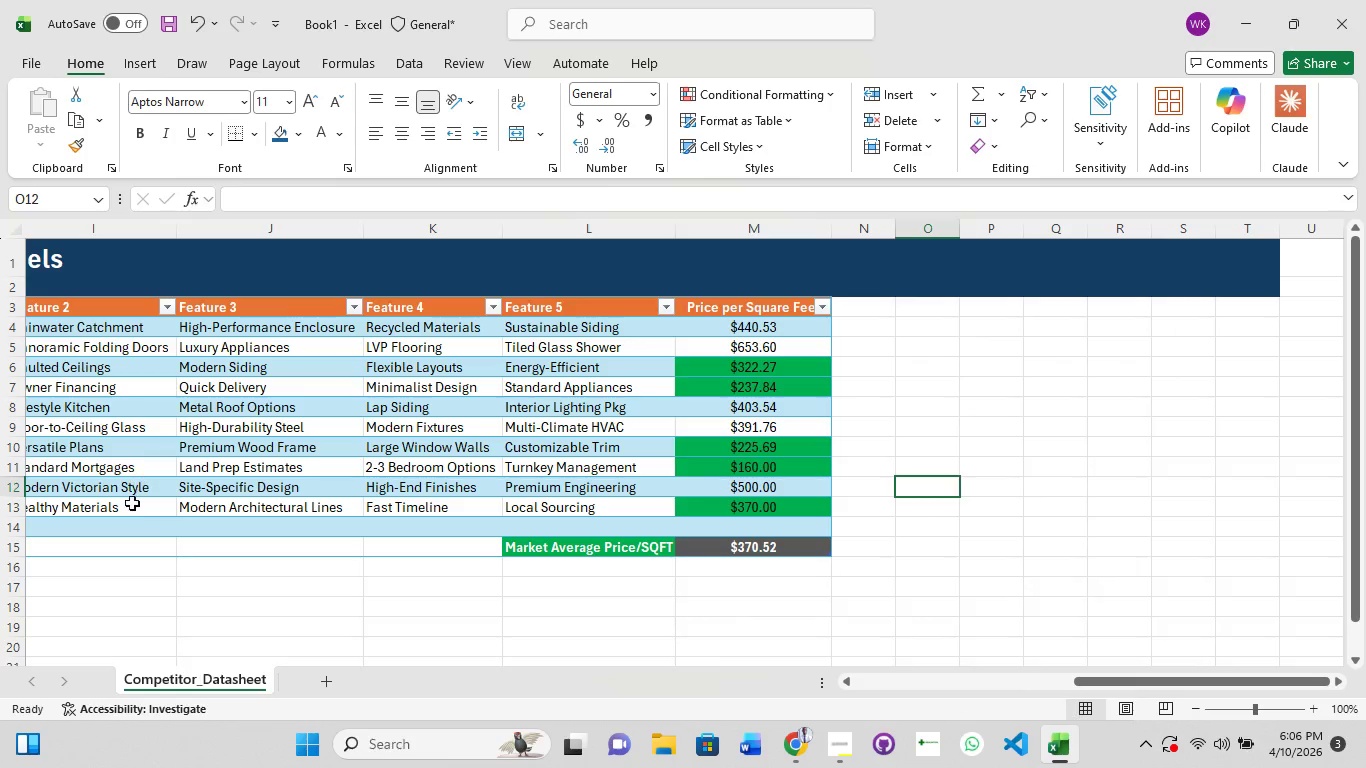 
wait(6.19)
 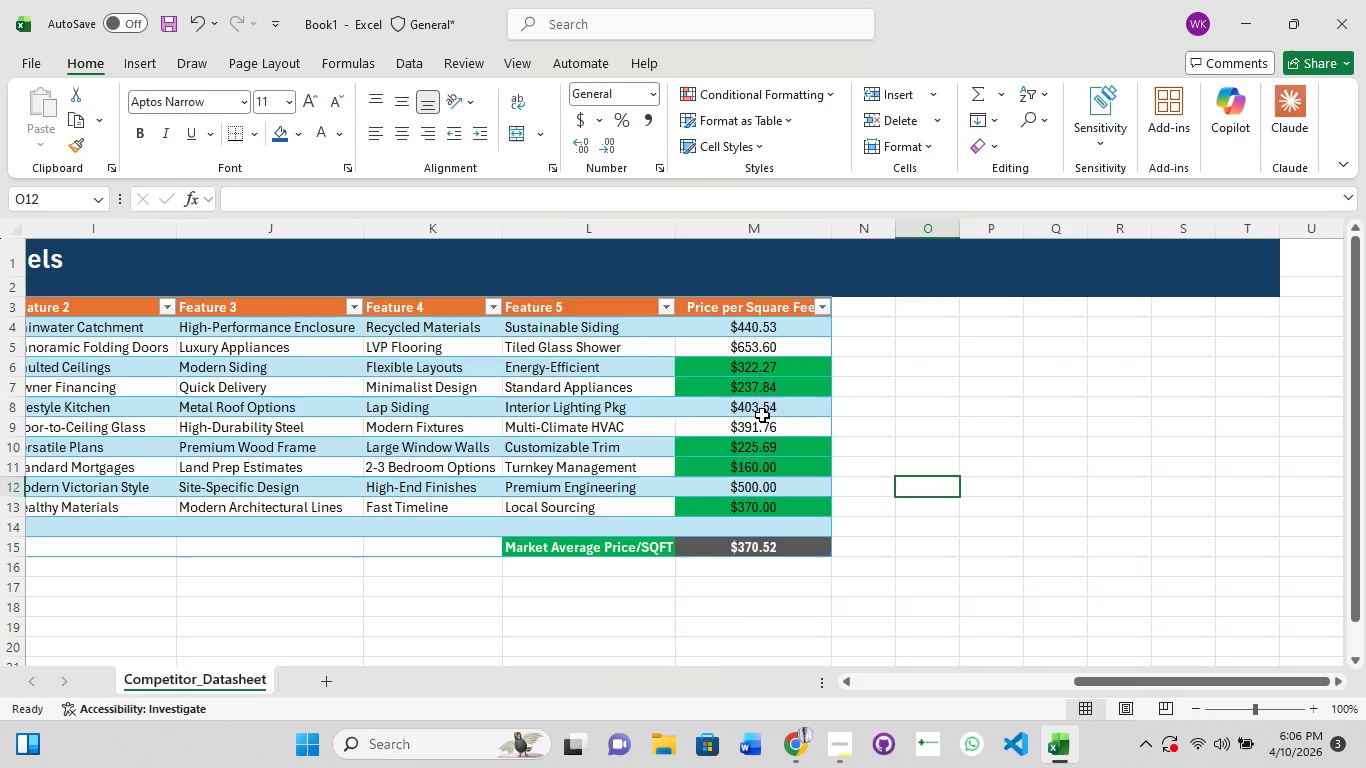 
left_click_drag(start_coordinate=[1100, 673], to_coordinate=[881, 683])
 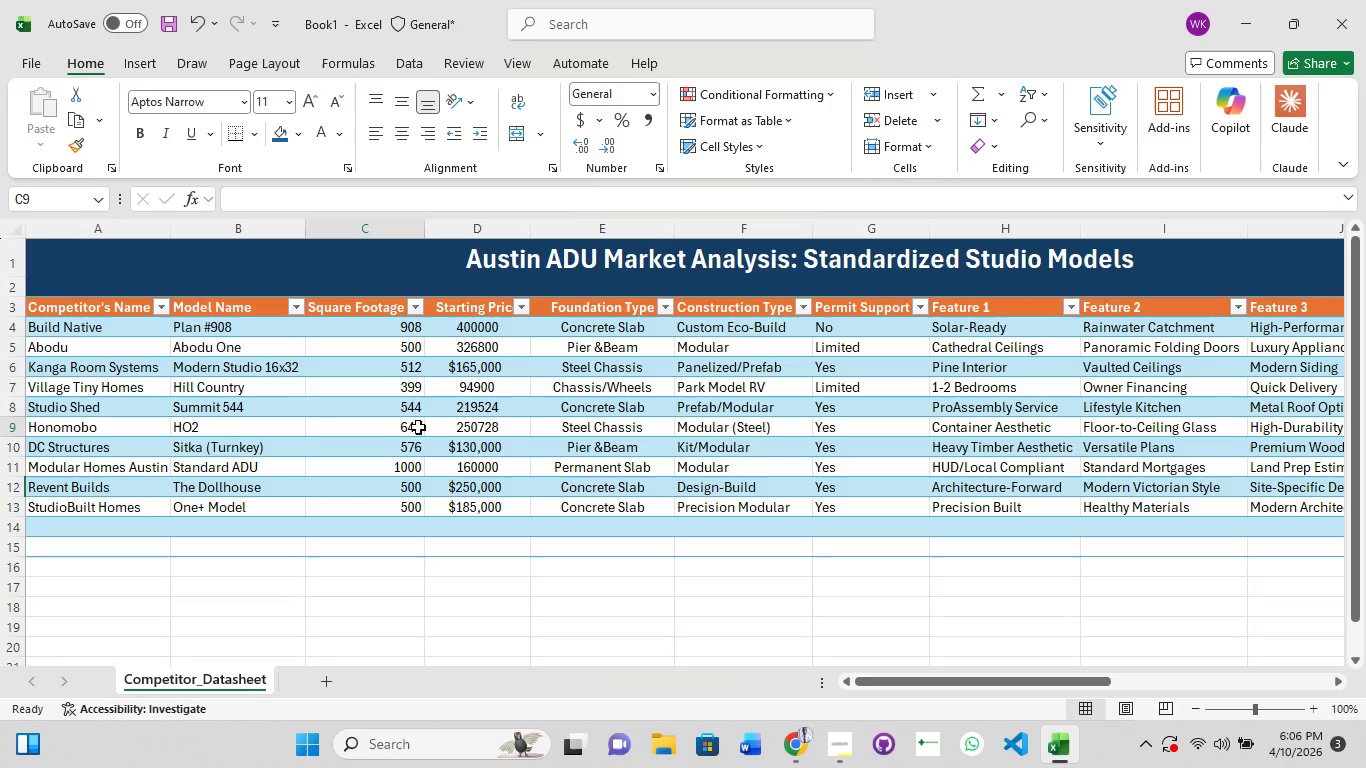 
double_click([418, 427])
 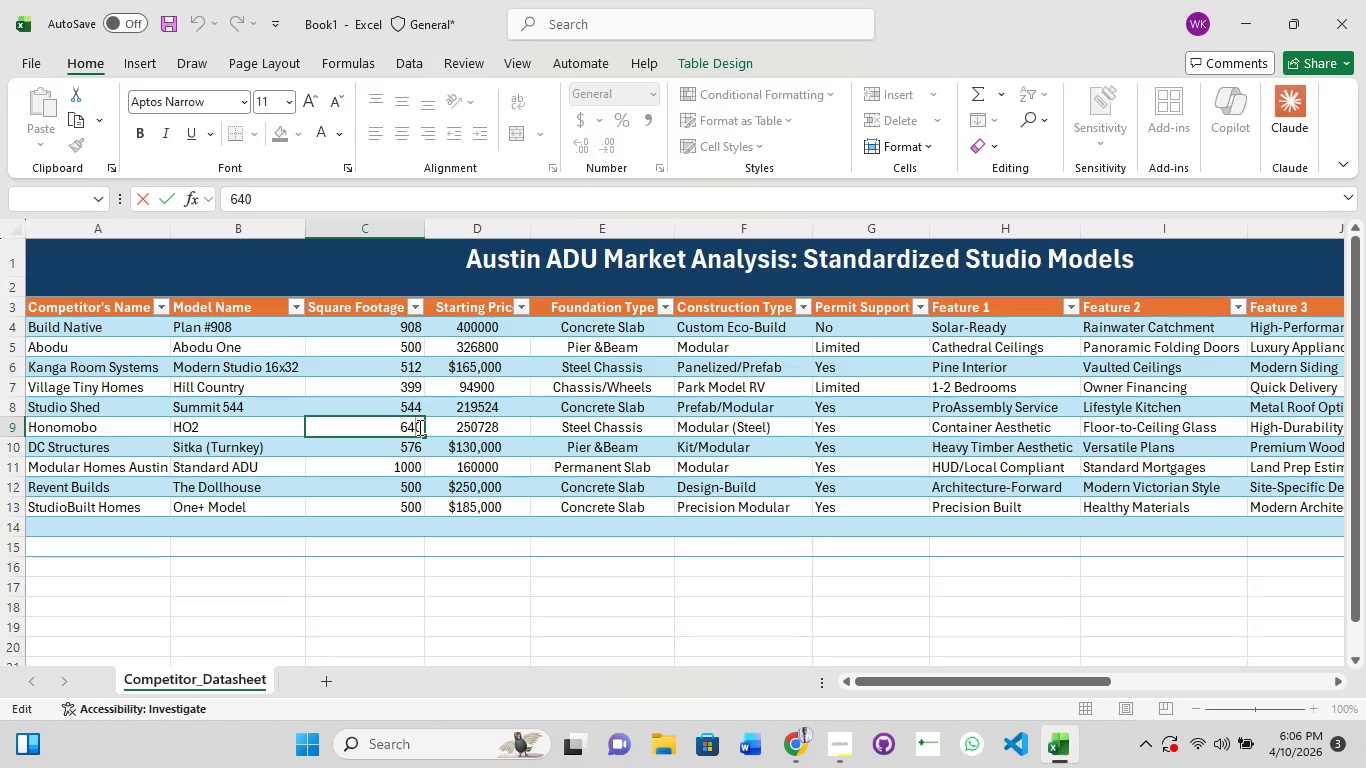 
key(Control+A)
 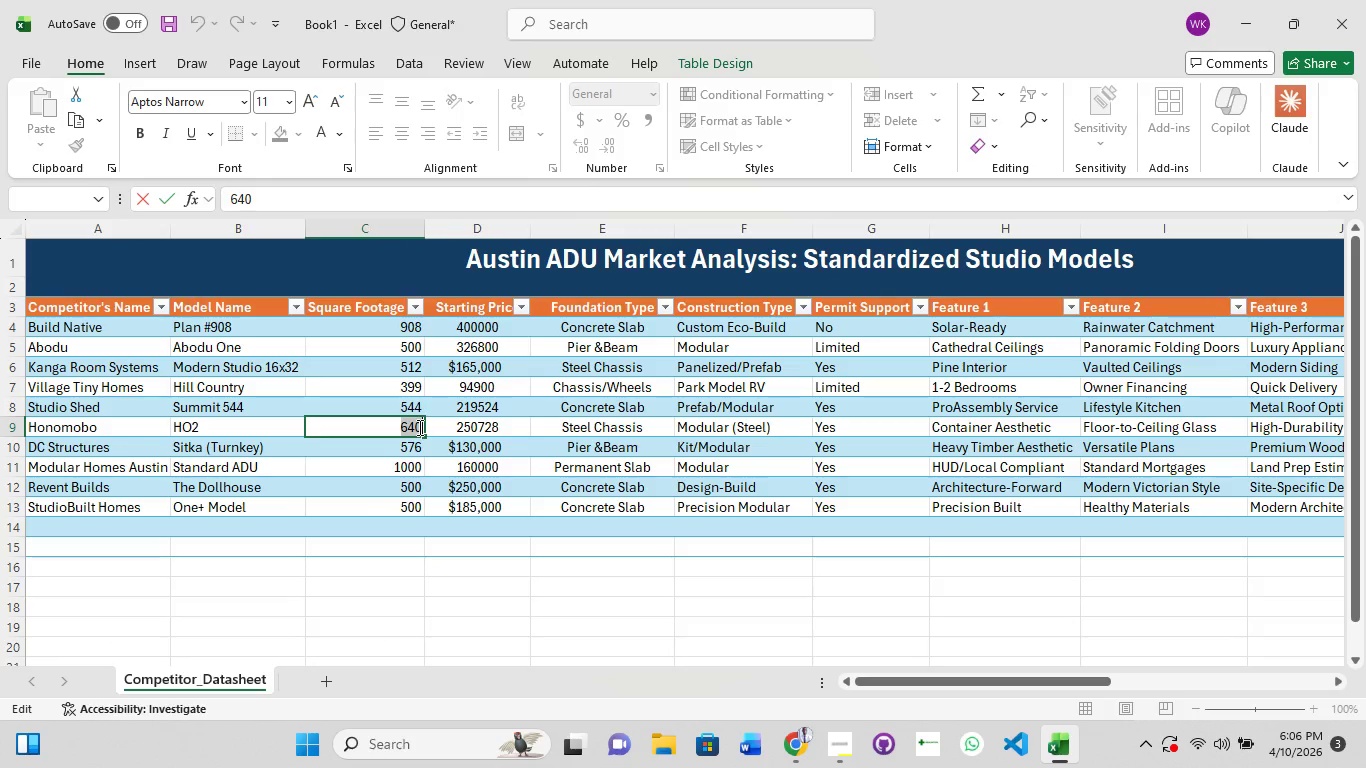 
type(500)
key(Backspace)
key(Backspace)
key(Backspace)
type(900)
 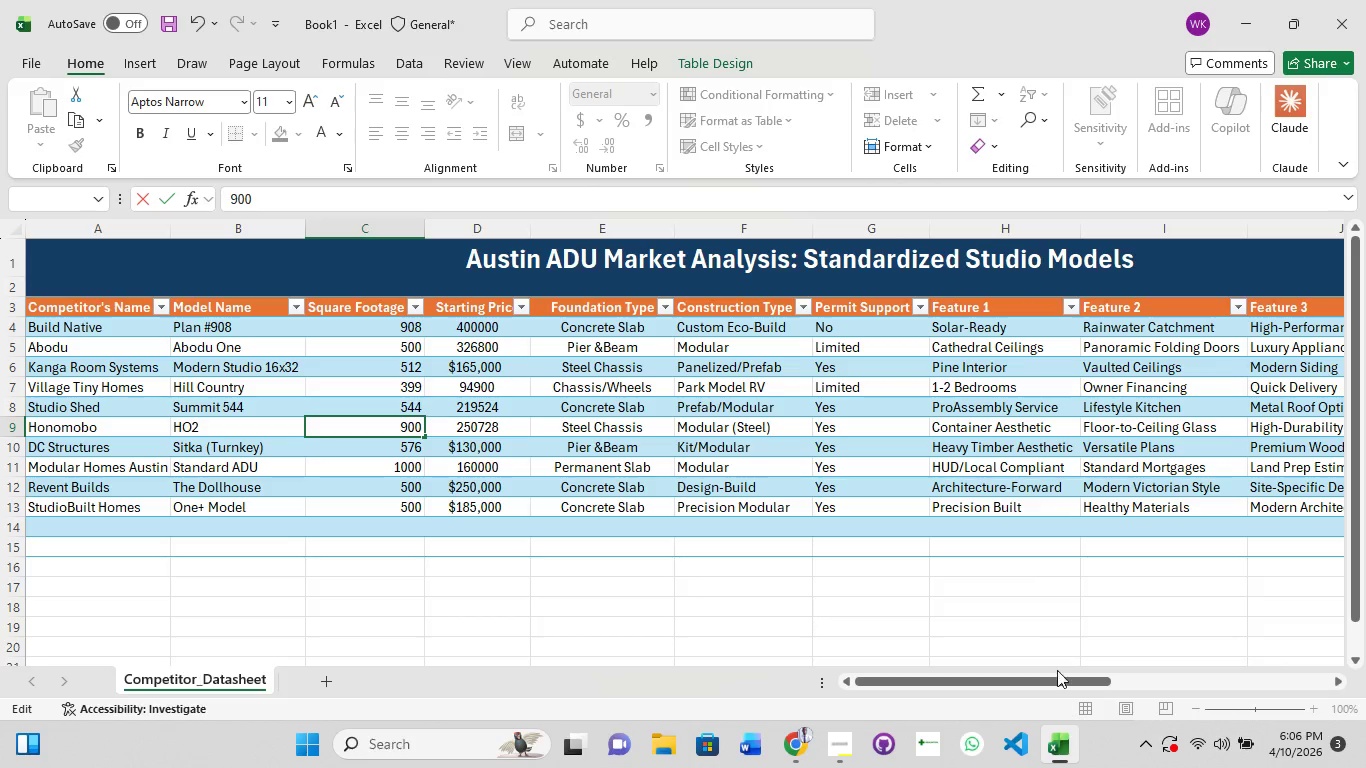 
left_click_drag(start_coordinate=[1057, 674], to_coordinate=[1330, 692])
 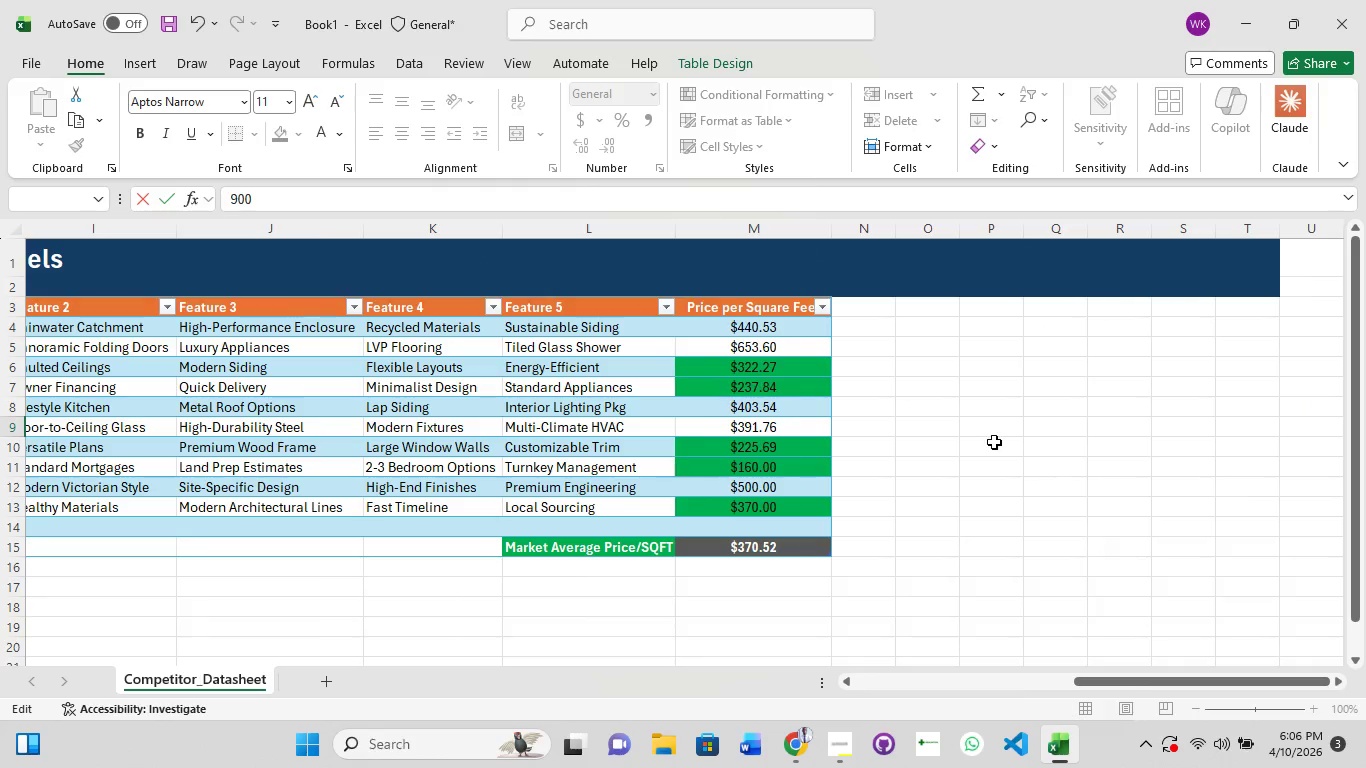 
left_click([994, 442])
 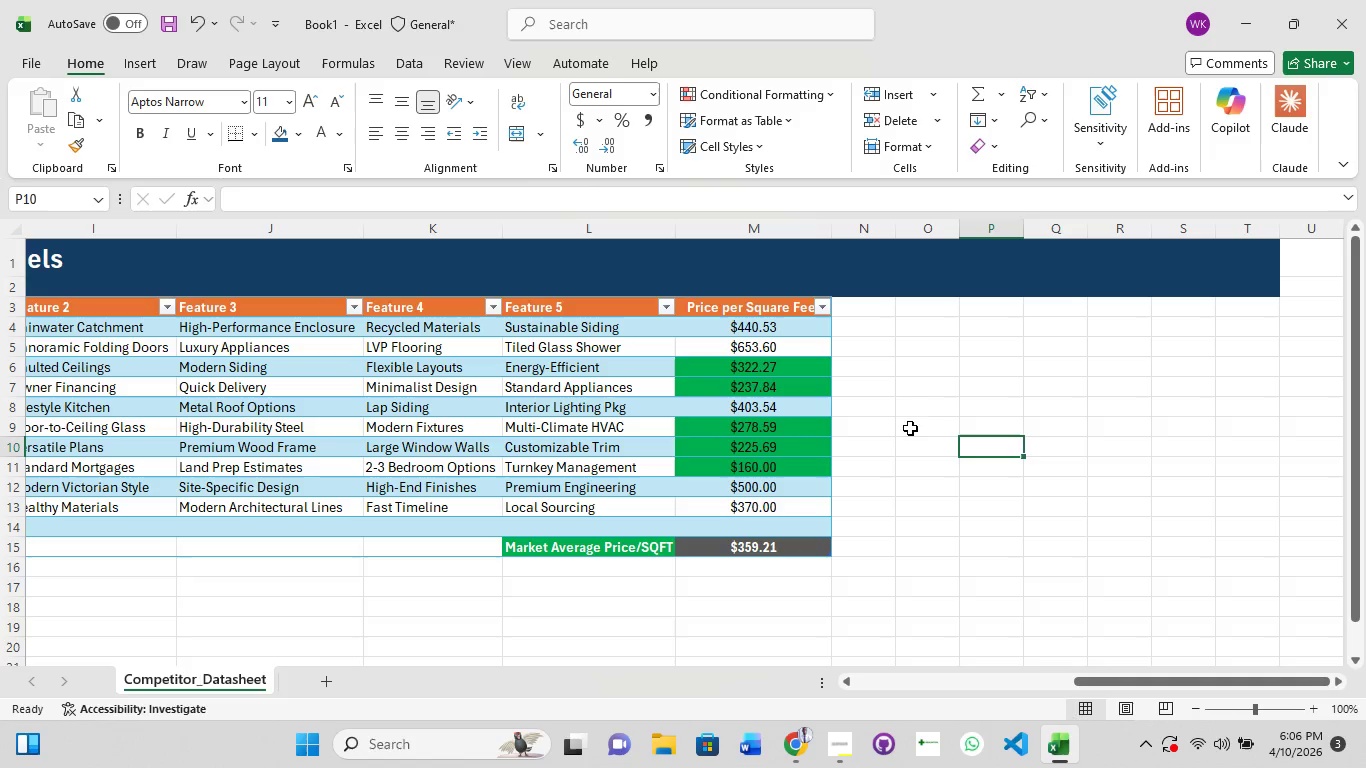 
left_click([904, 401])
 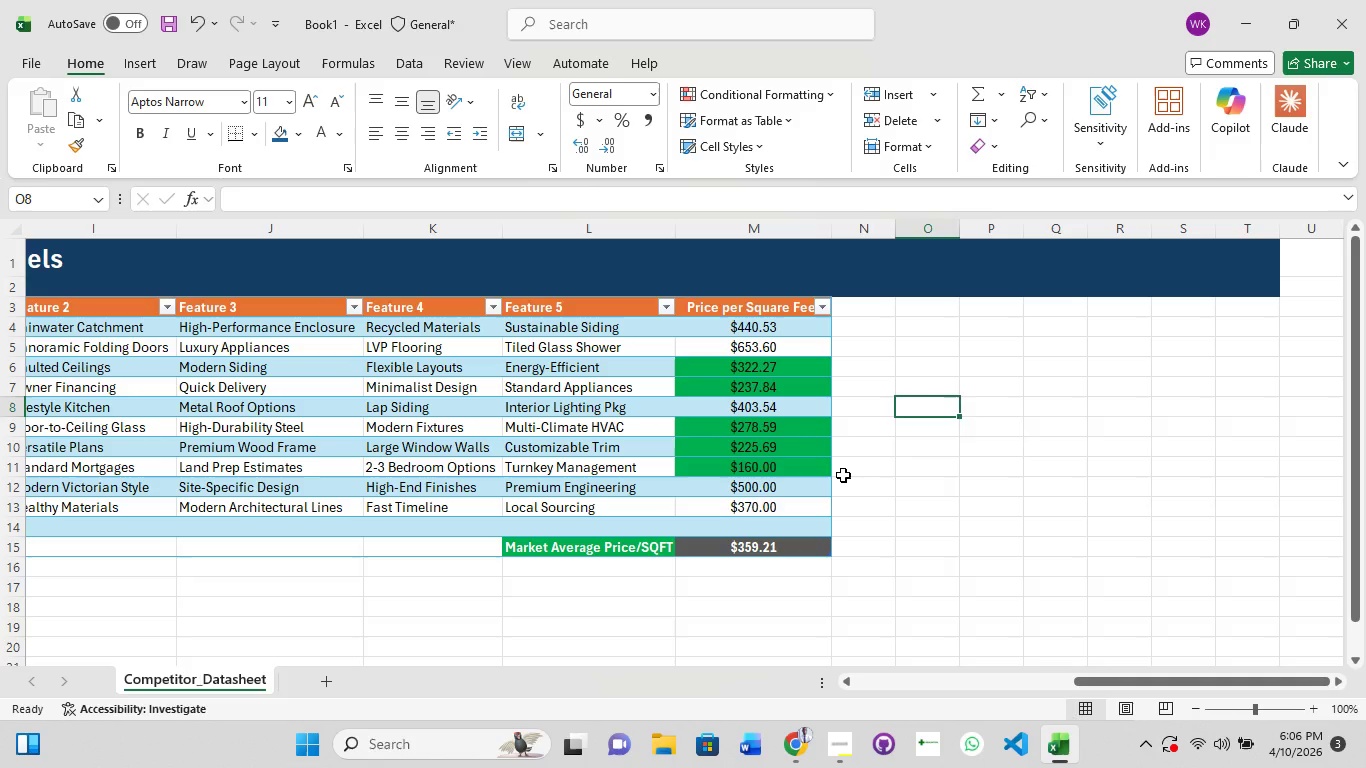 
left_click([841, 476])
 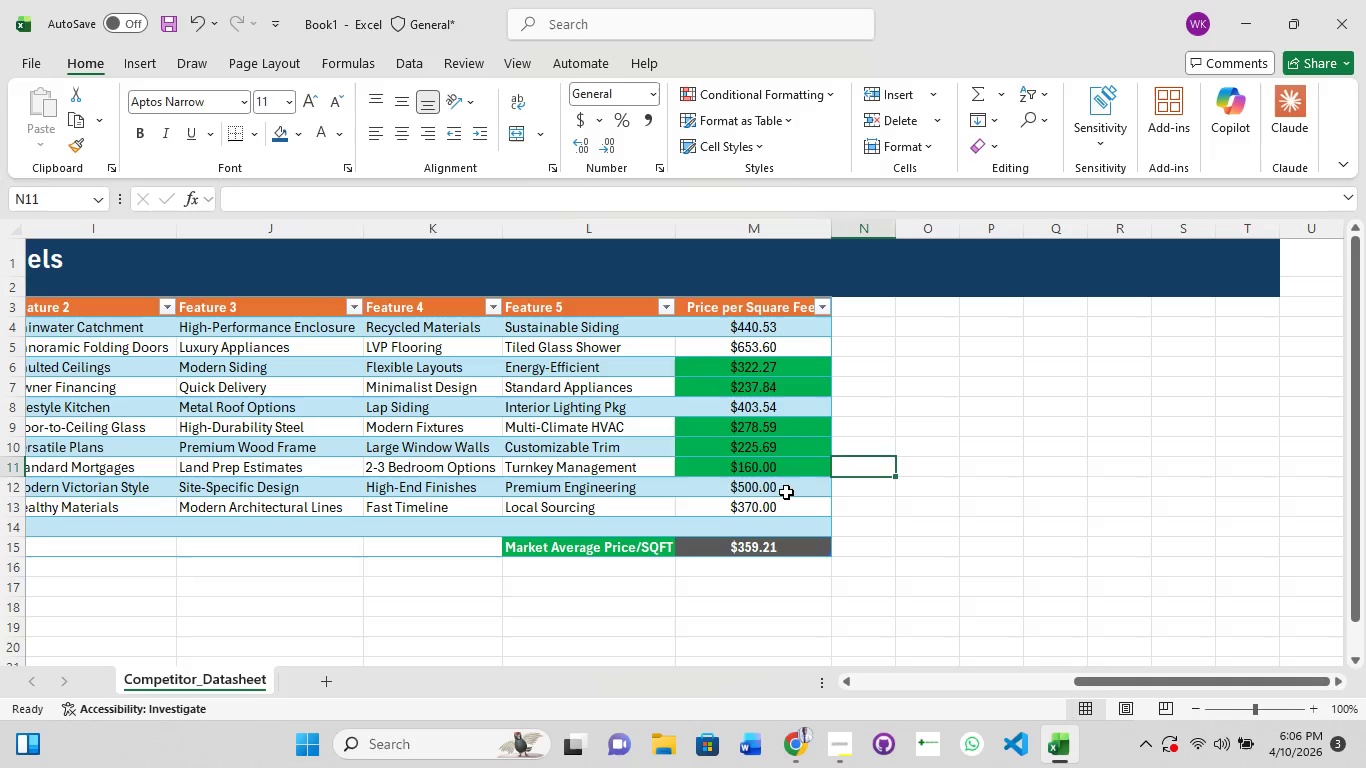 
left_click([786, 492])
 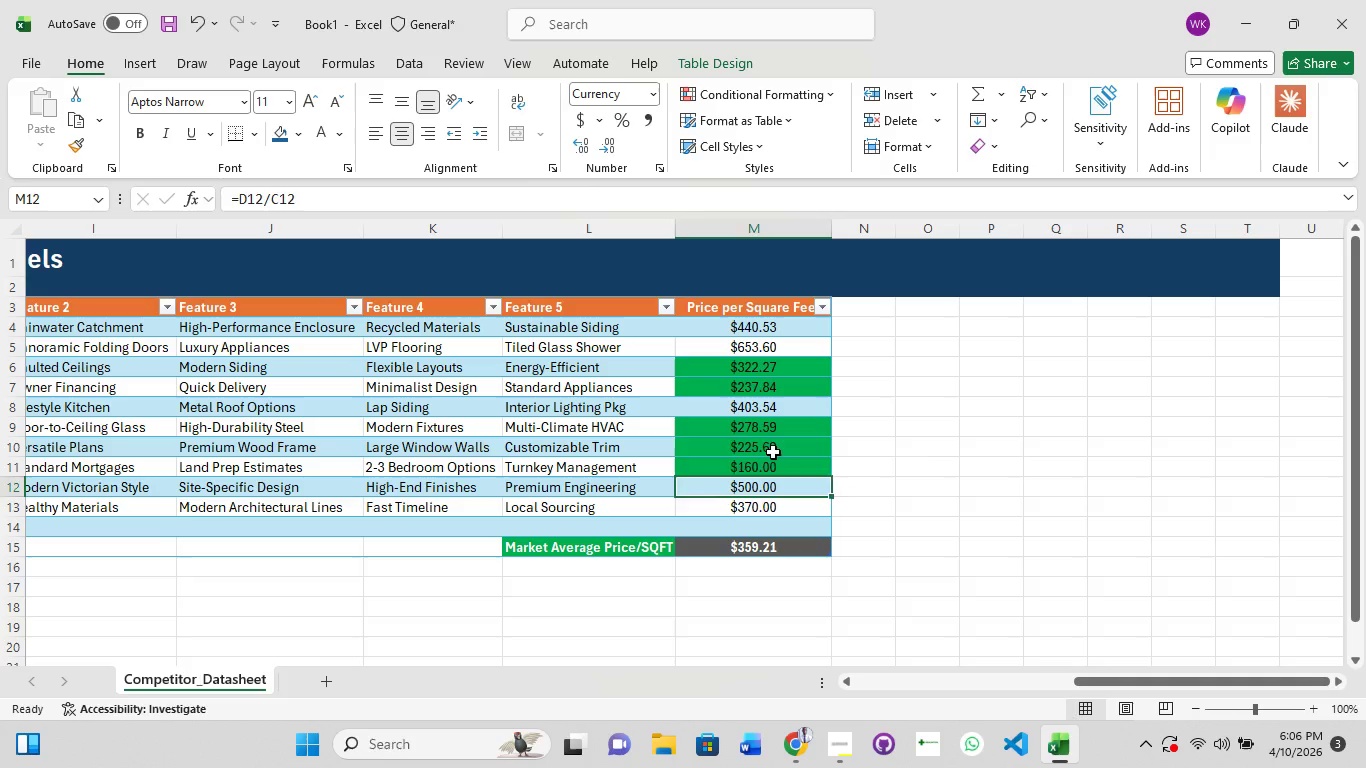 
left_click([773, 452])
 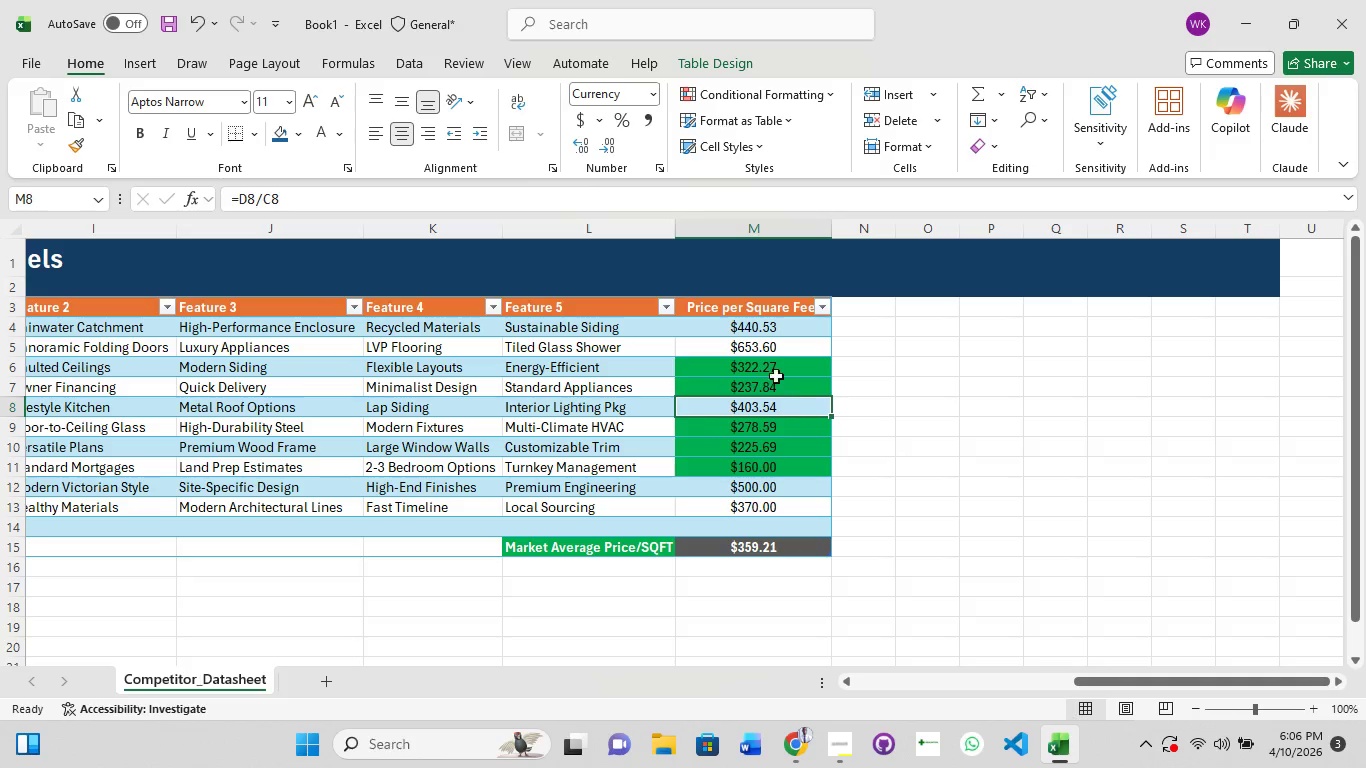 
left_click([776, 365])
 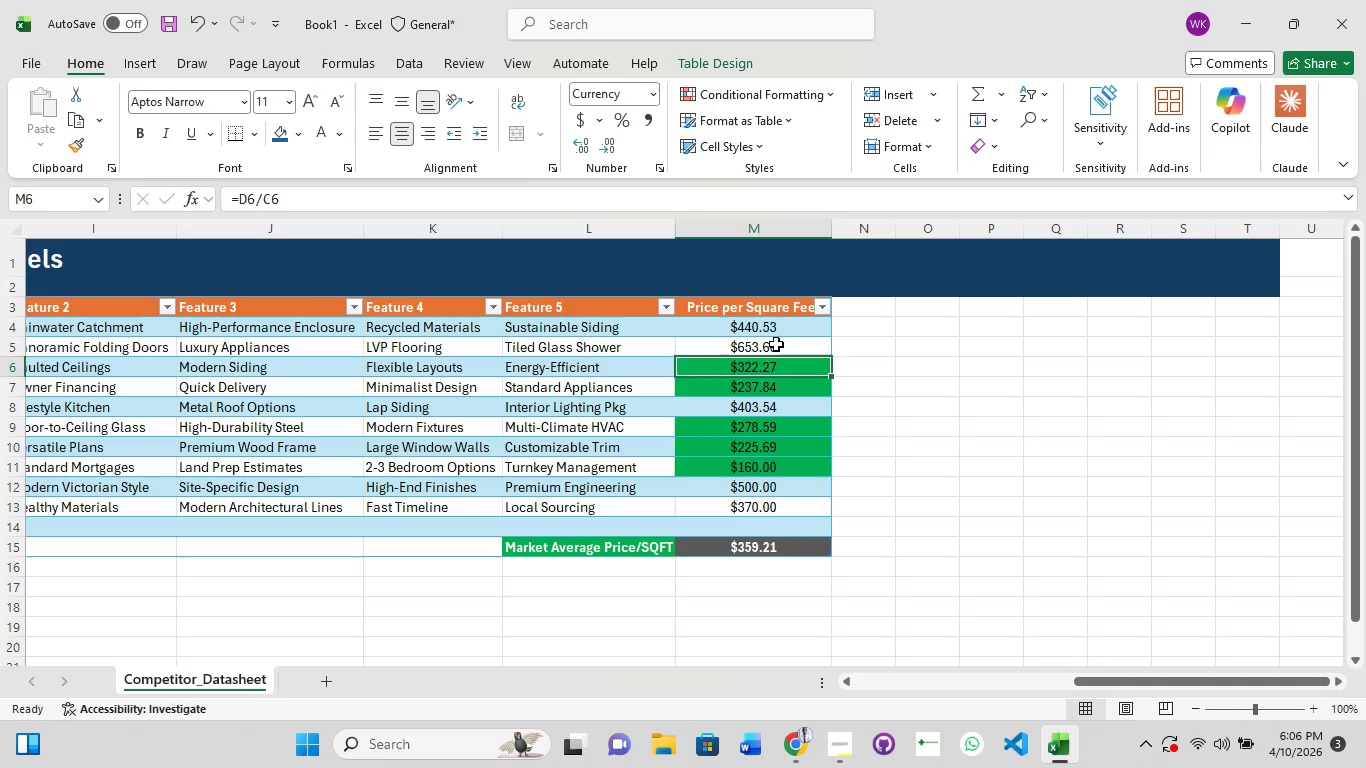 
left_click([777, 343])
 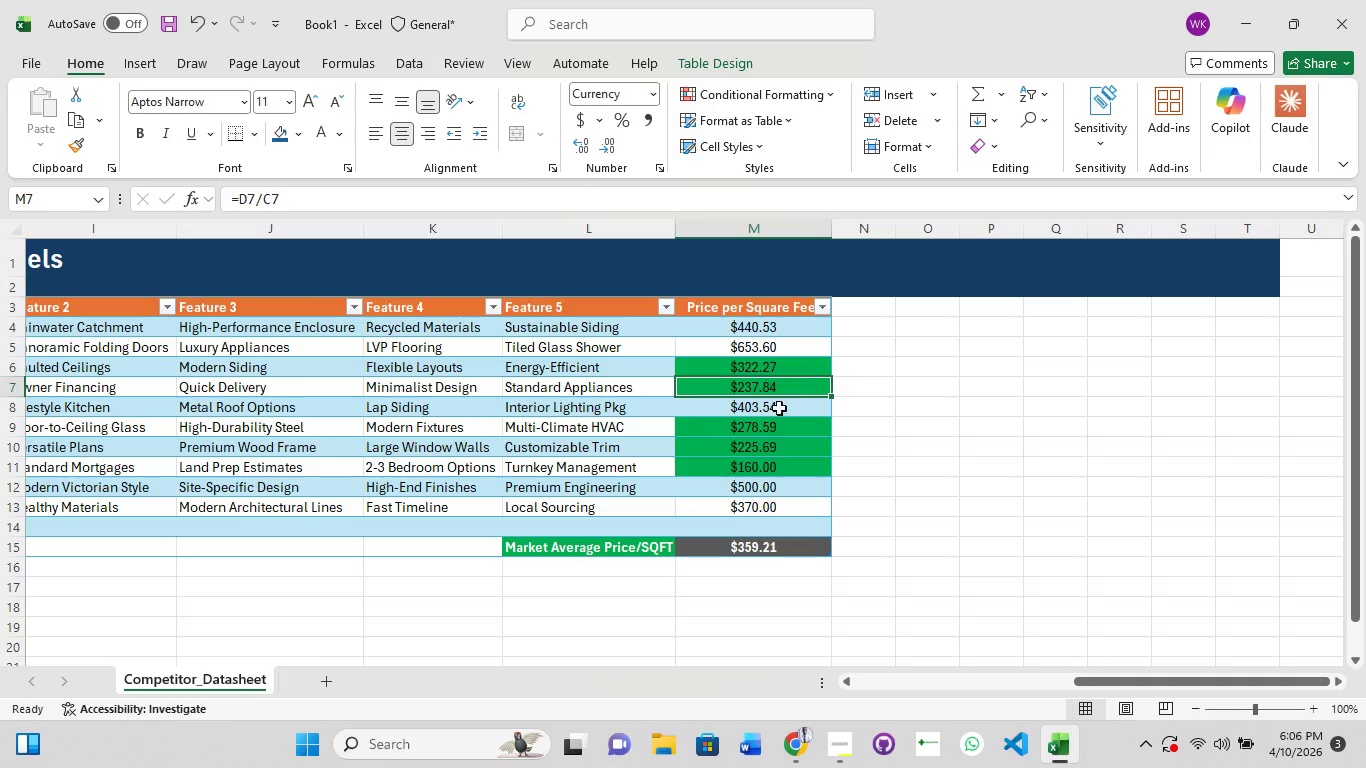 
left_click_drag(start_coordinate=[779, 413], to_coordinate=[781, 428])
 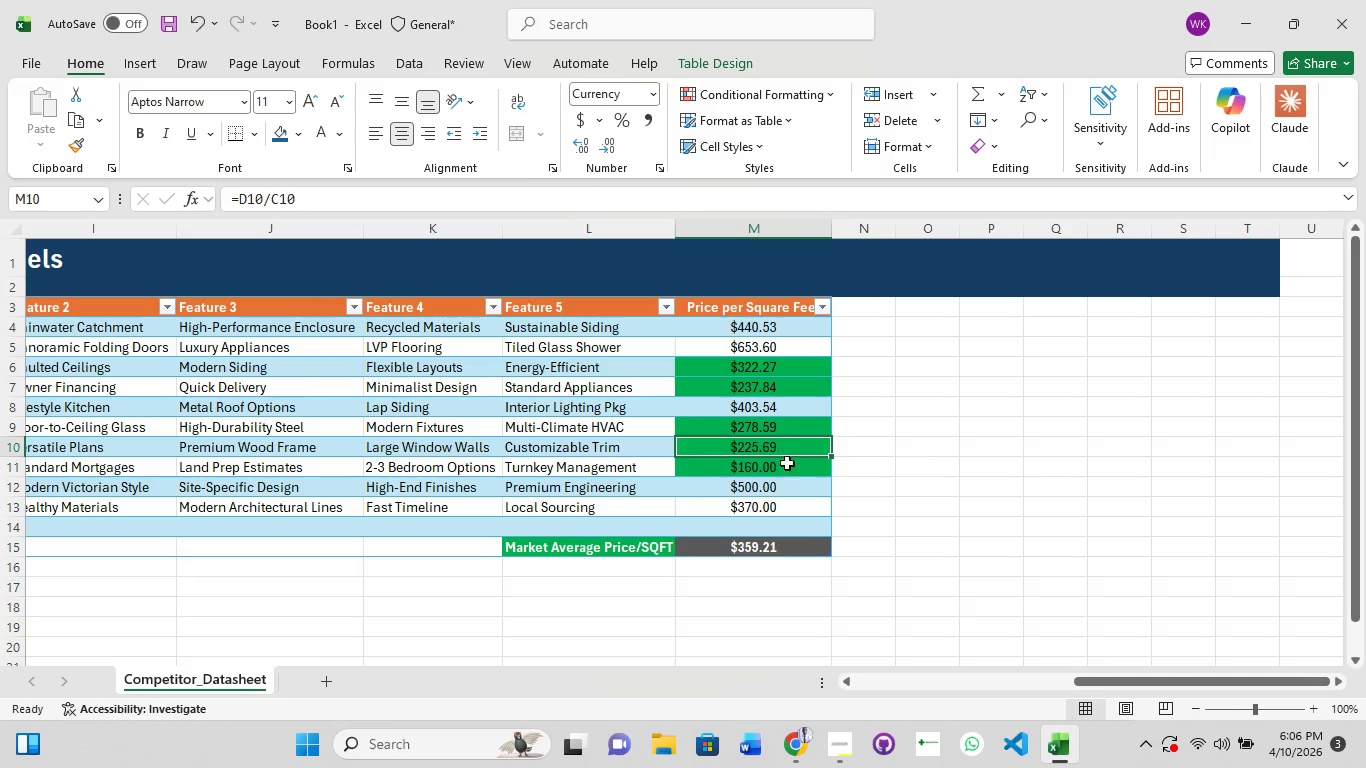 
left_click_drag(start_coordinate=[786, 462], to_coordinate=[797, 485])
 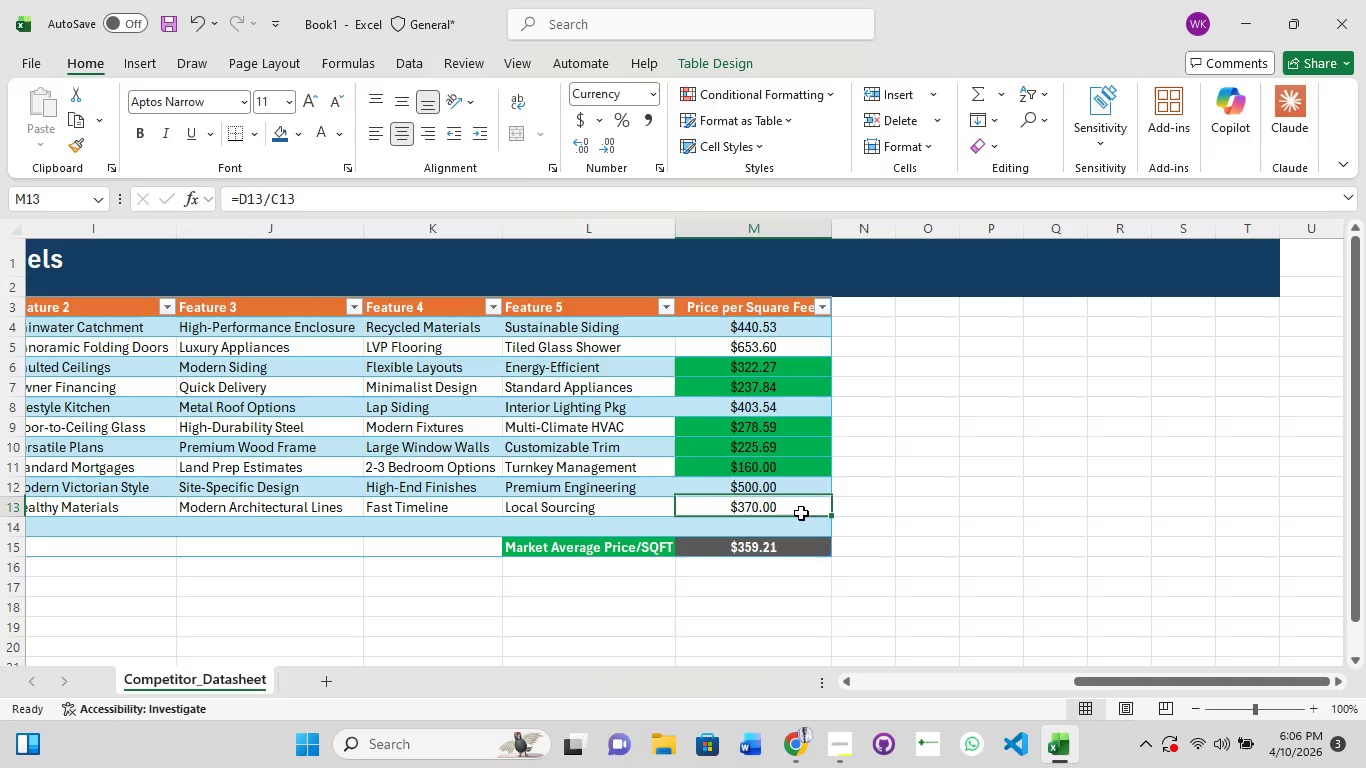 
left_click_drag(start_coordinate=[797, 504], to_coordinate=[801, 513])
 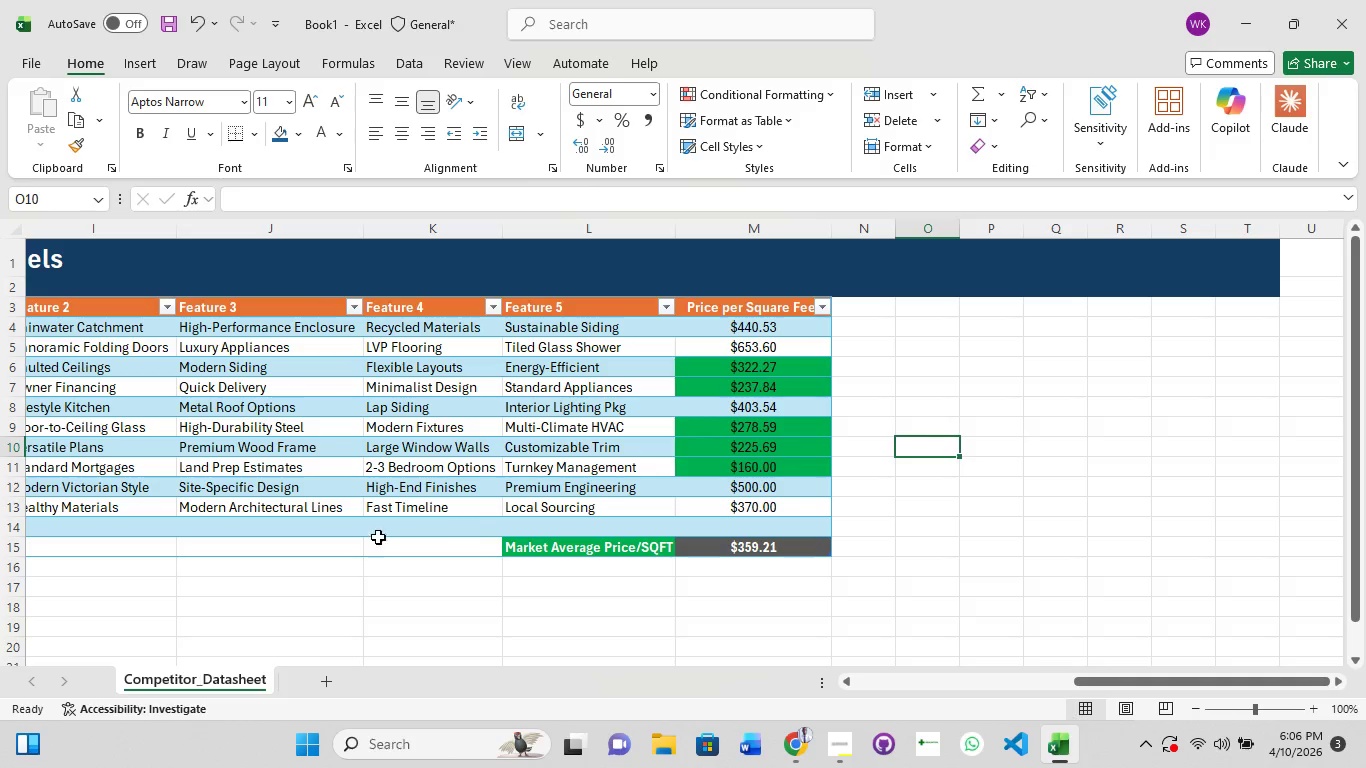 
left_click_drag(start_coordinate=[935, 333], to_coordinate=[1046, 412])
 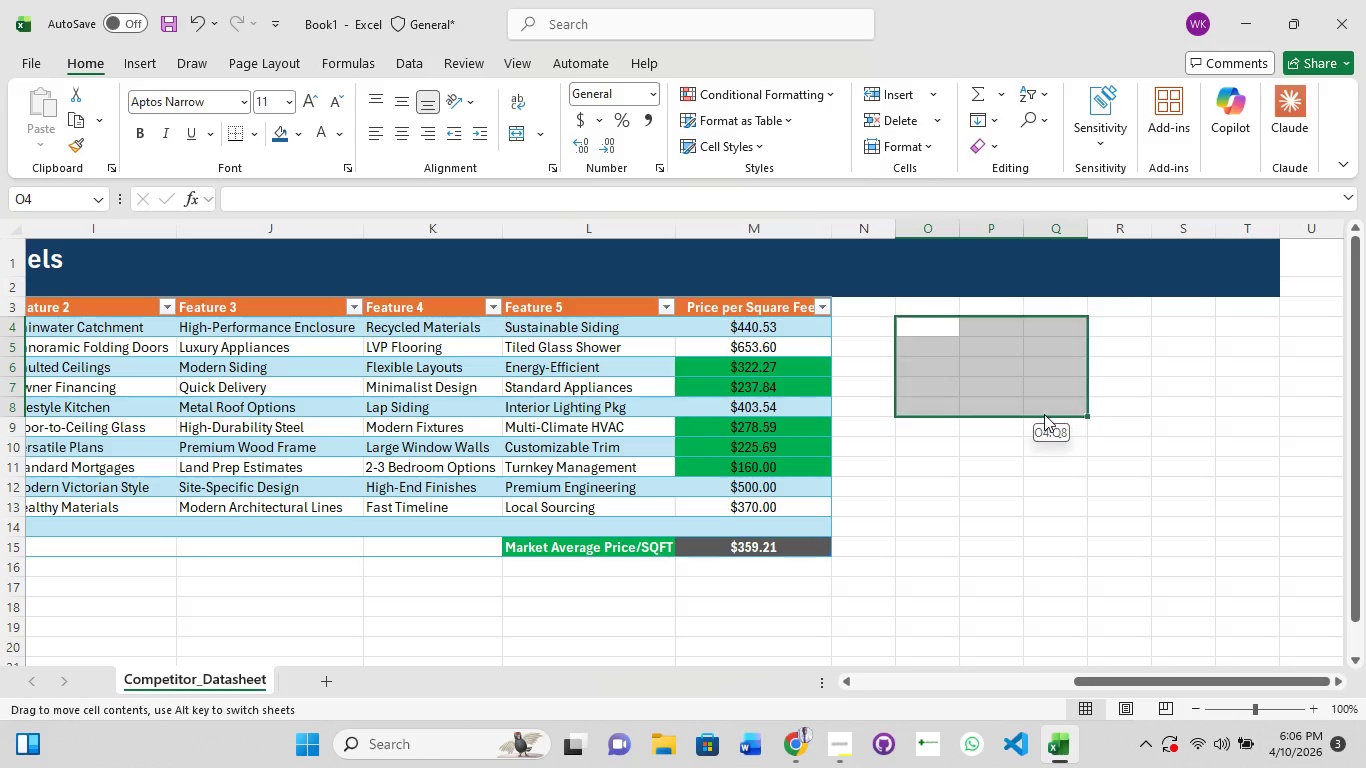 
left_click([1044, 414])
 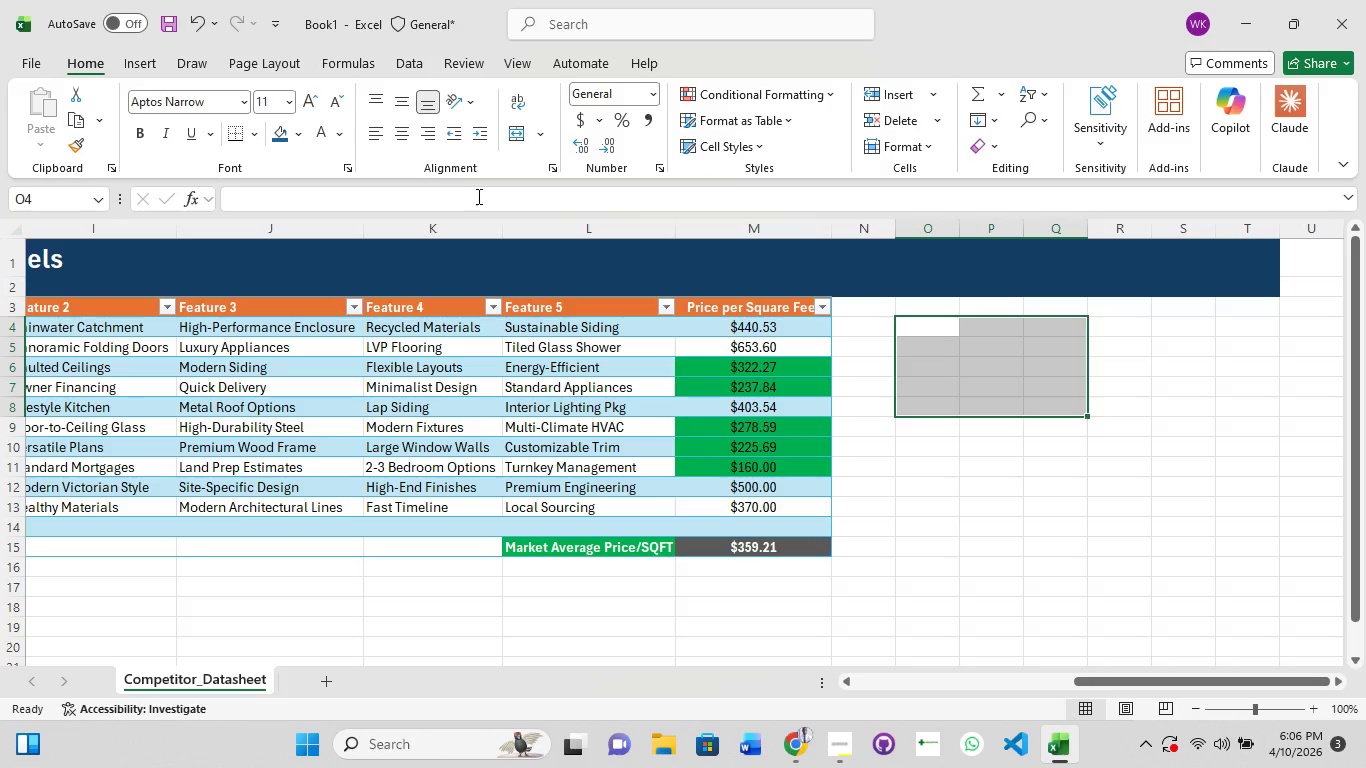 
left_click([477, 196])
 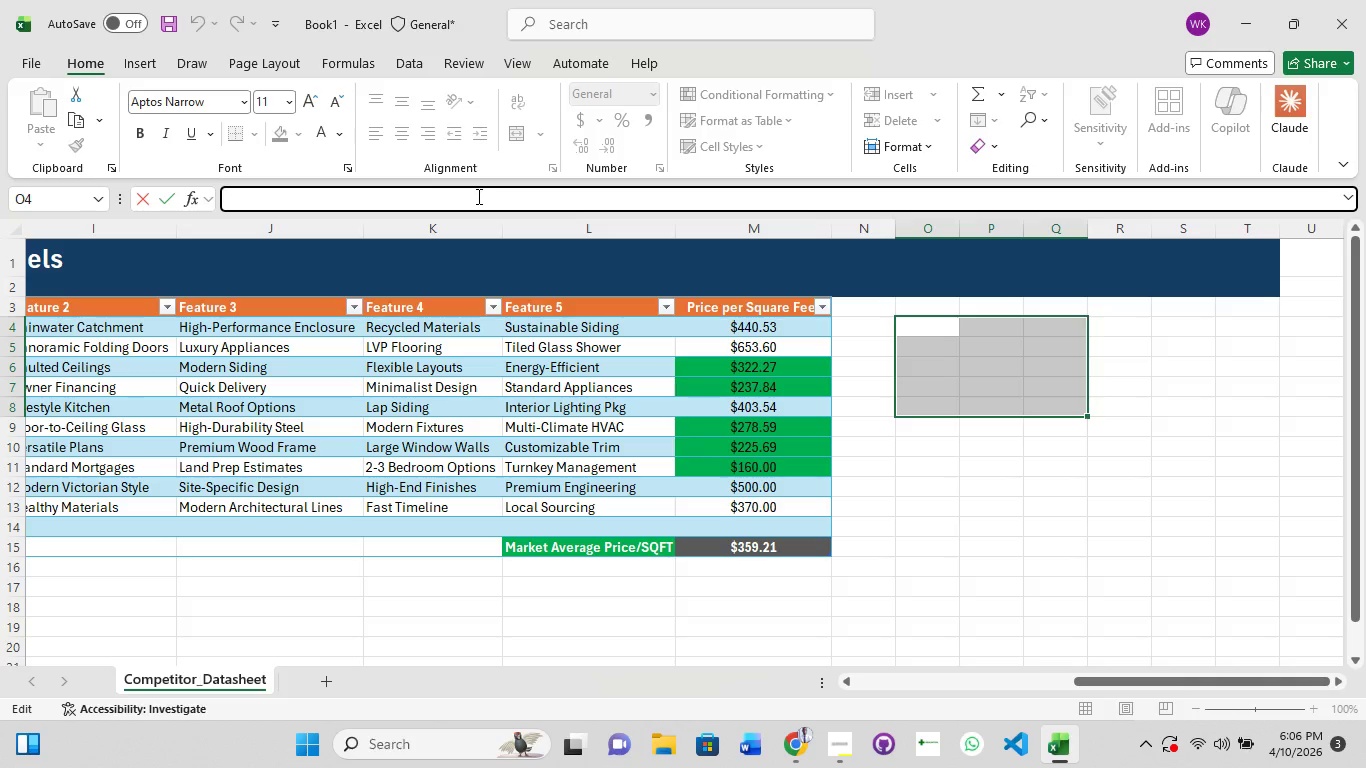 
type(Doin OK so Far)
 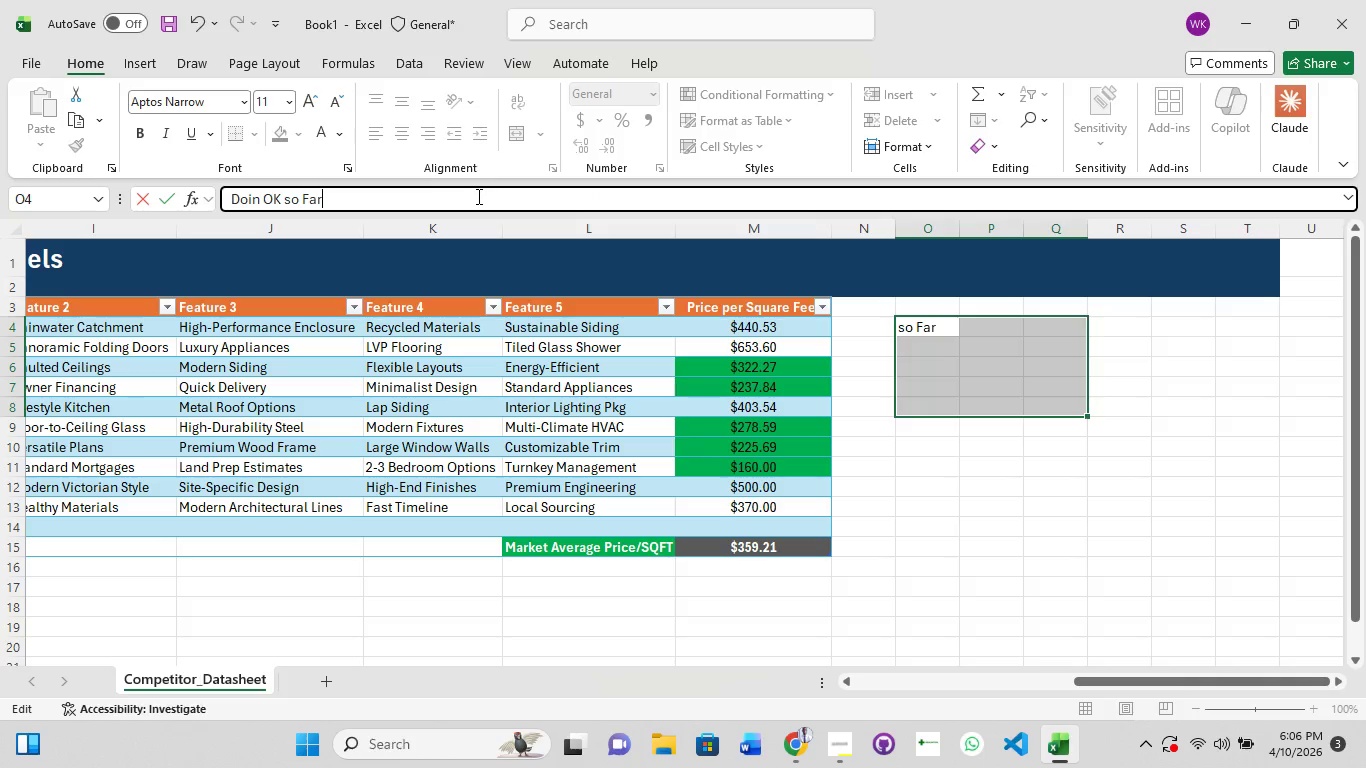 
key(Control+A)
 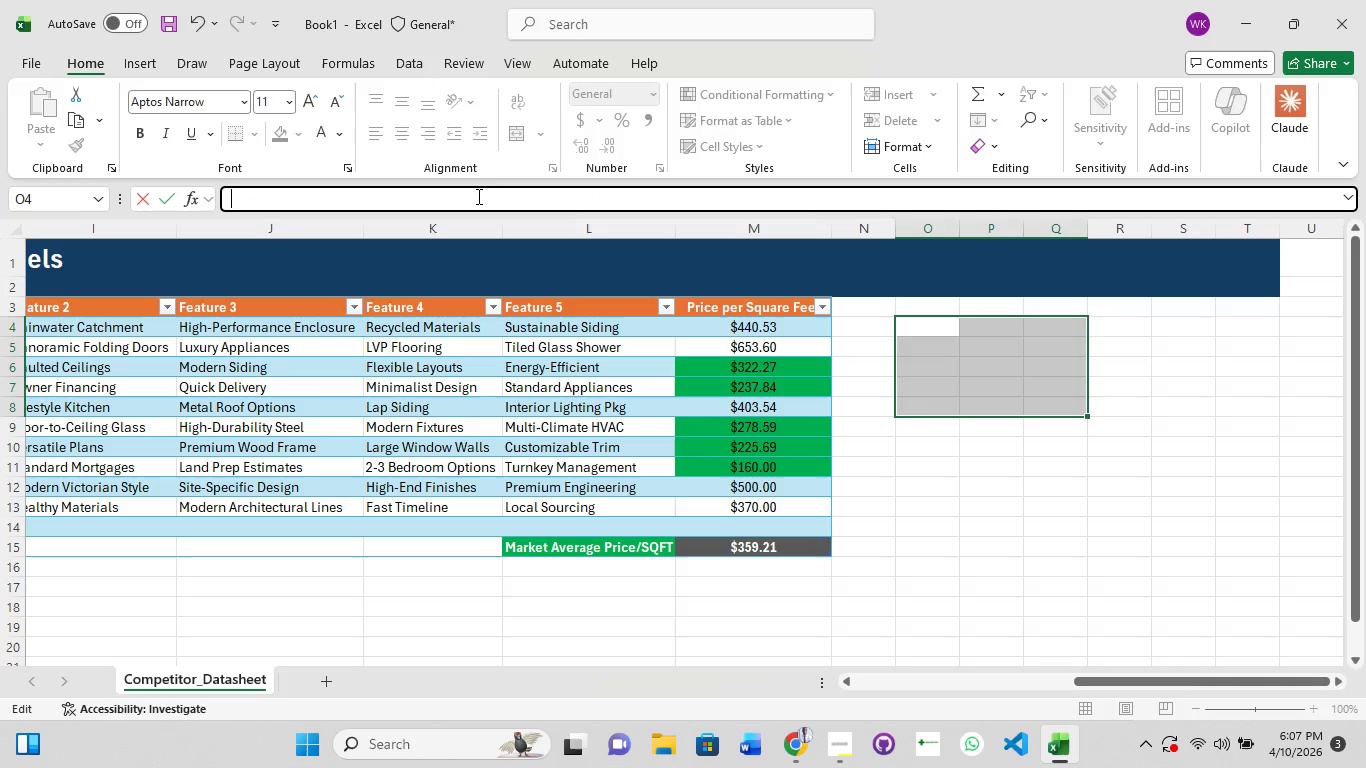 
key(Backspace)
 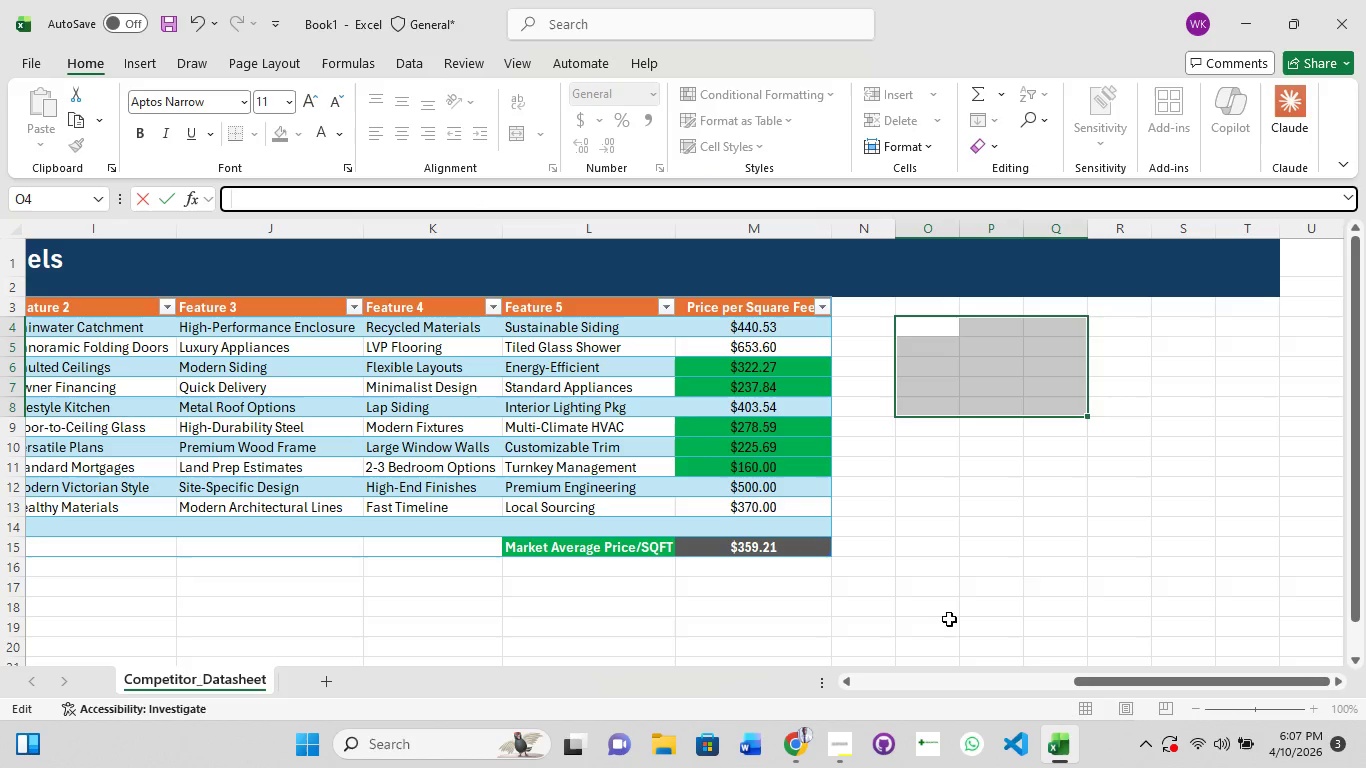 
left_click([1037, 513])
 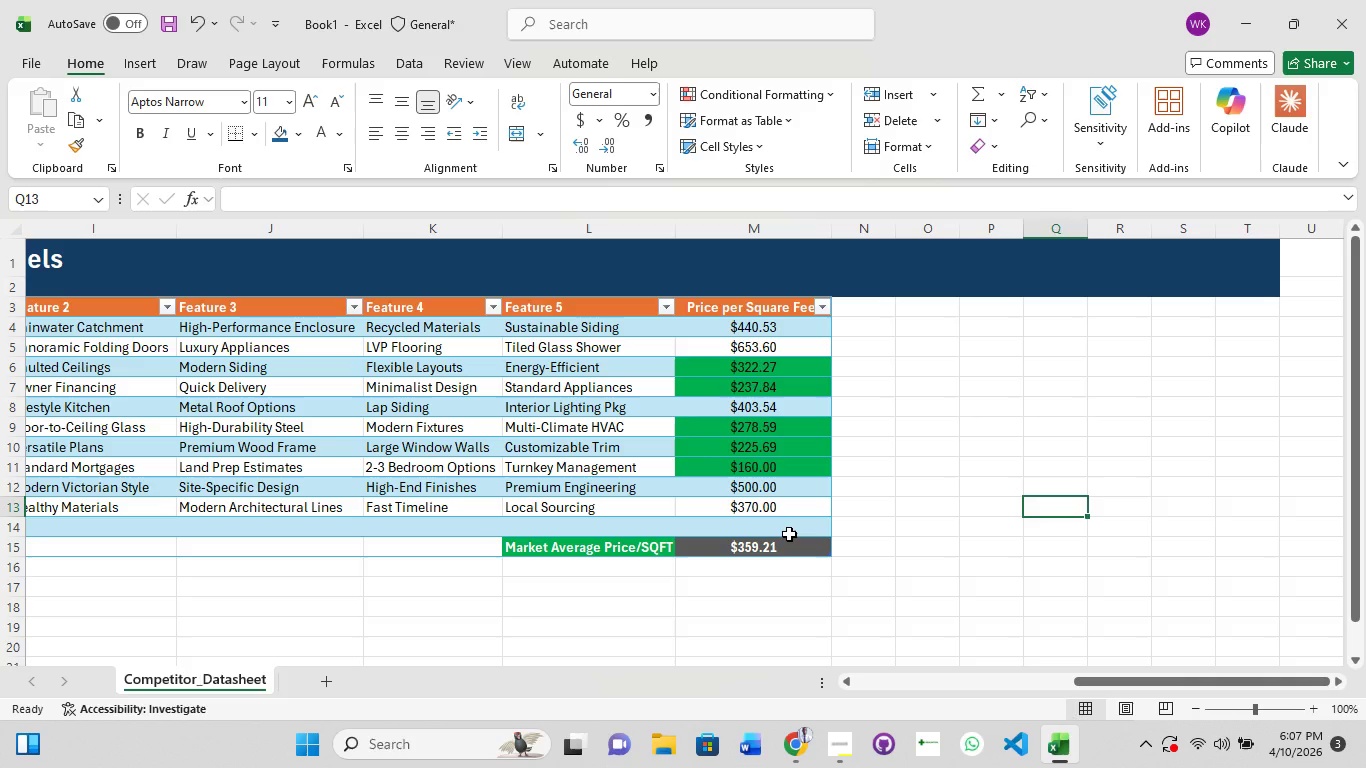 
wait(9.08)
 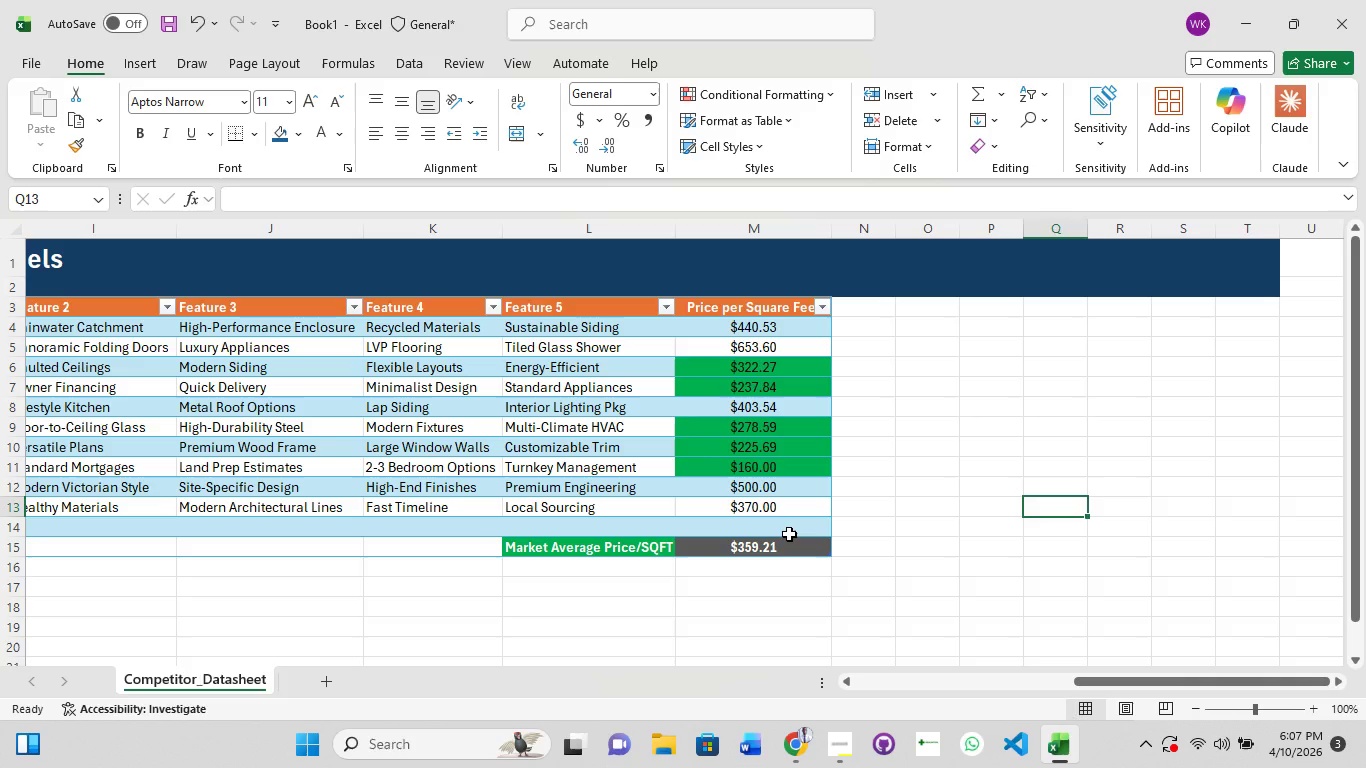 
scroll: coordinate [789, 534], scroll_direction: down, amount: 1.0
 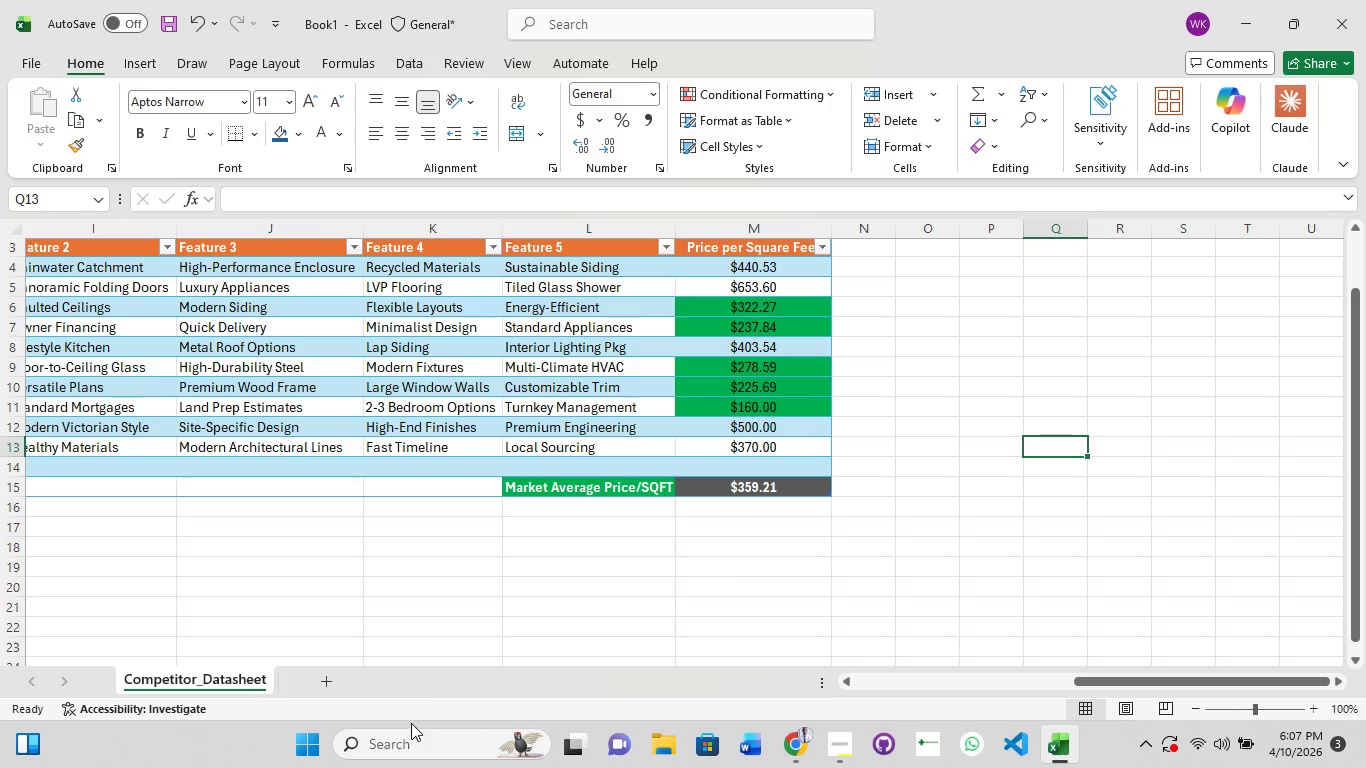 
left_click([324, 679])
 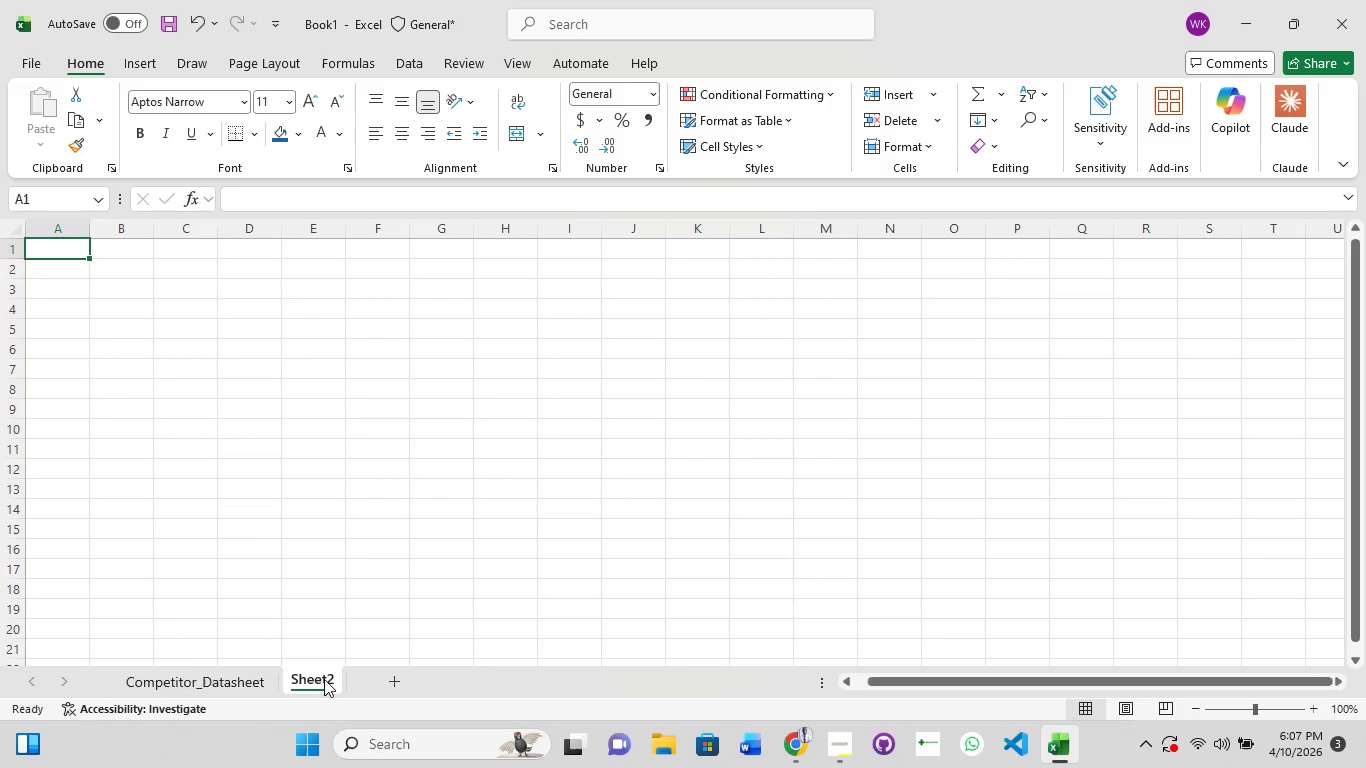 
left_click([324, 679])
 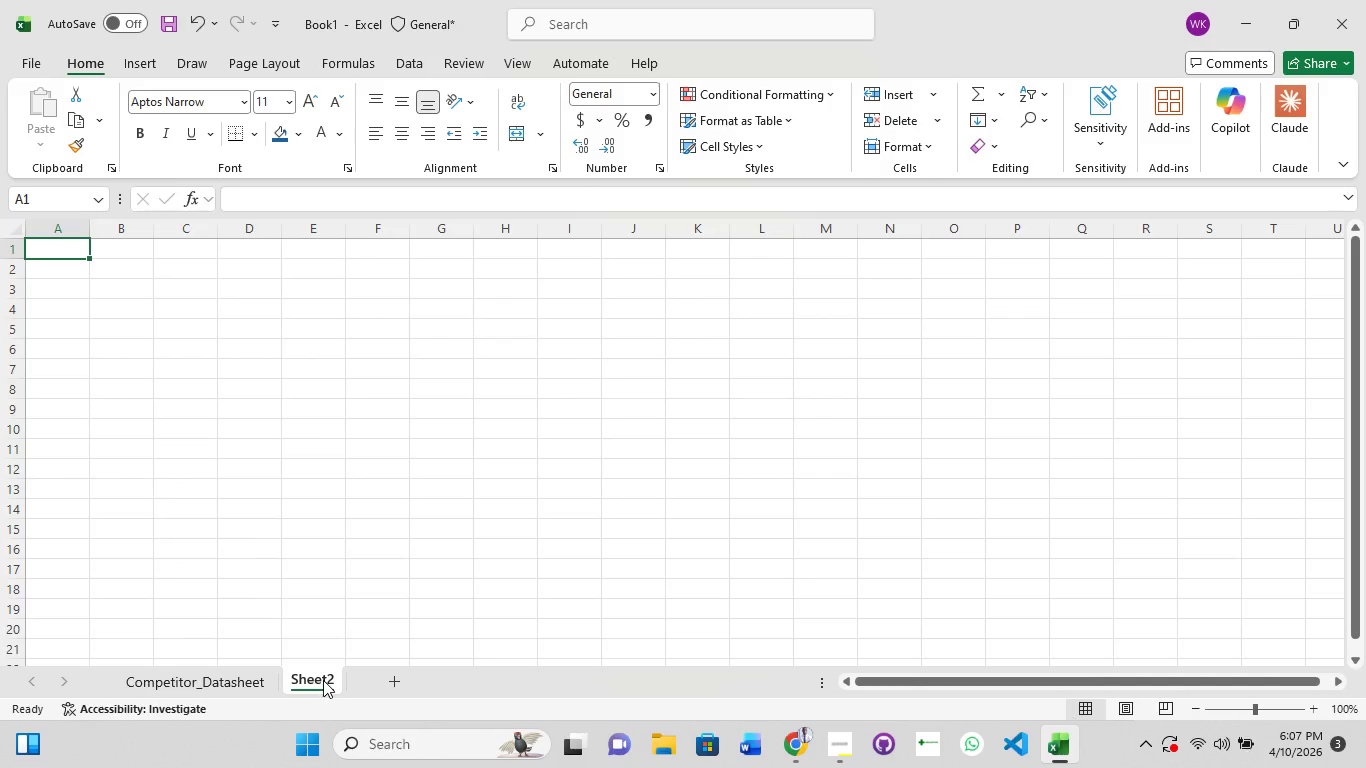 
double_click([323, 680])
 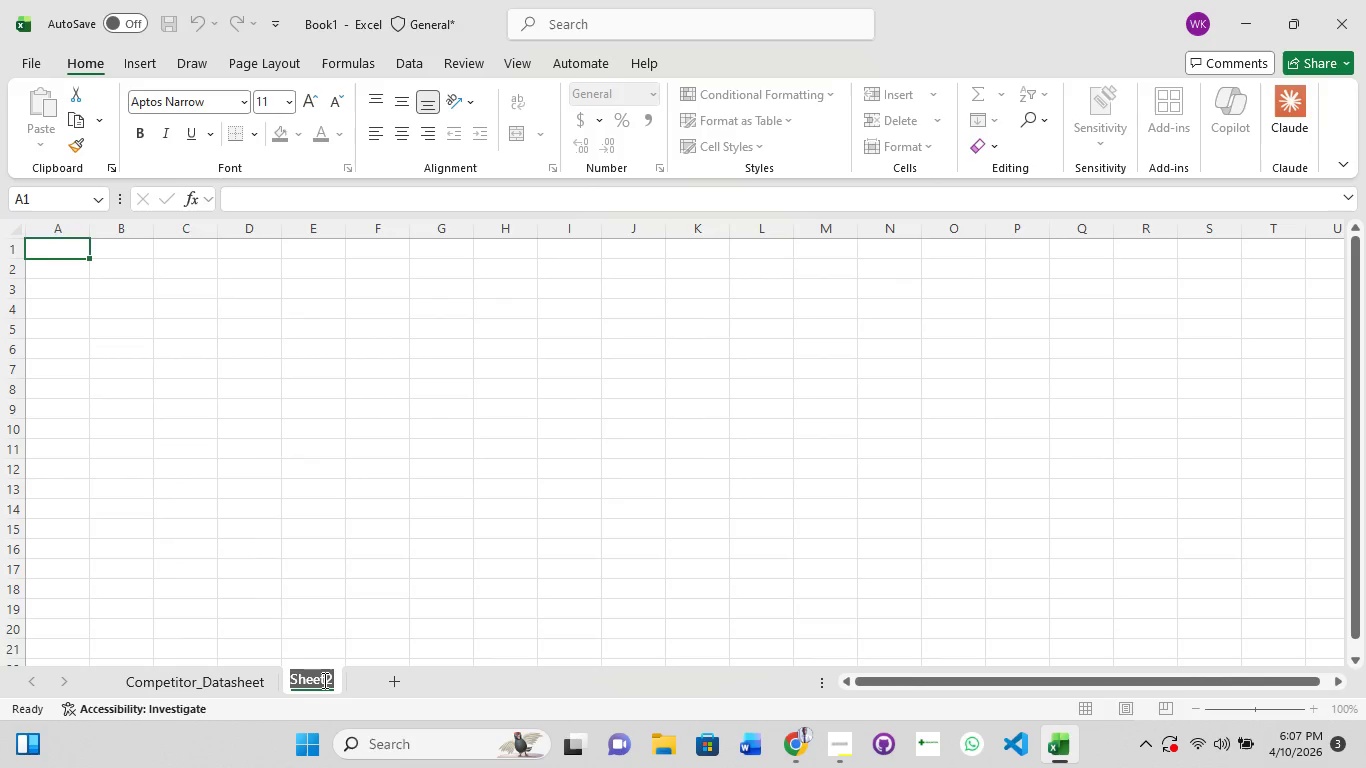 
type(Competitor)
 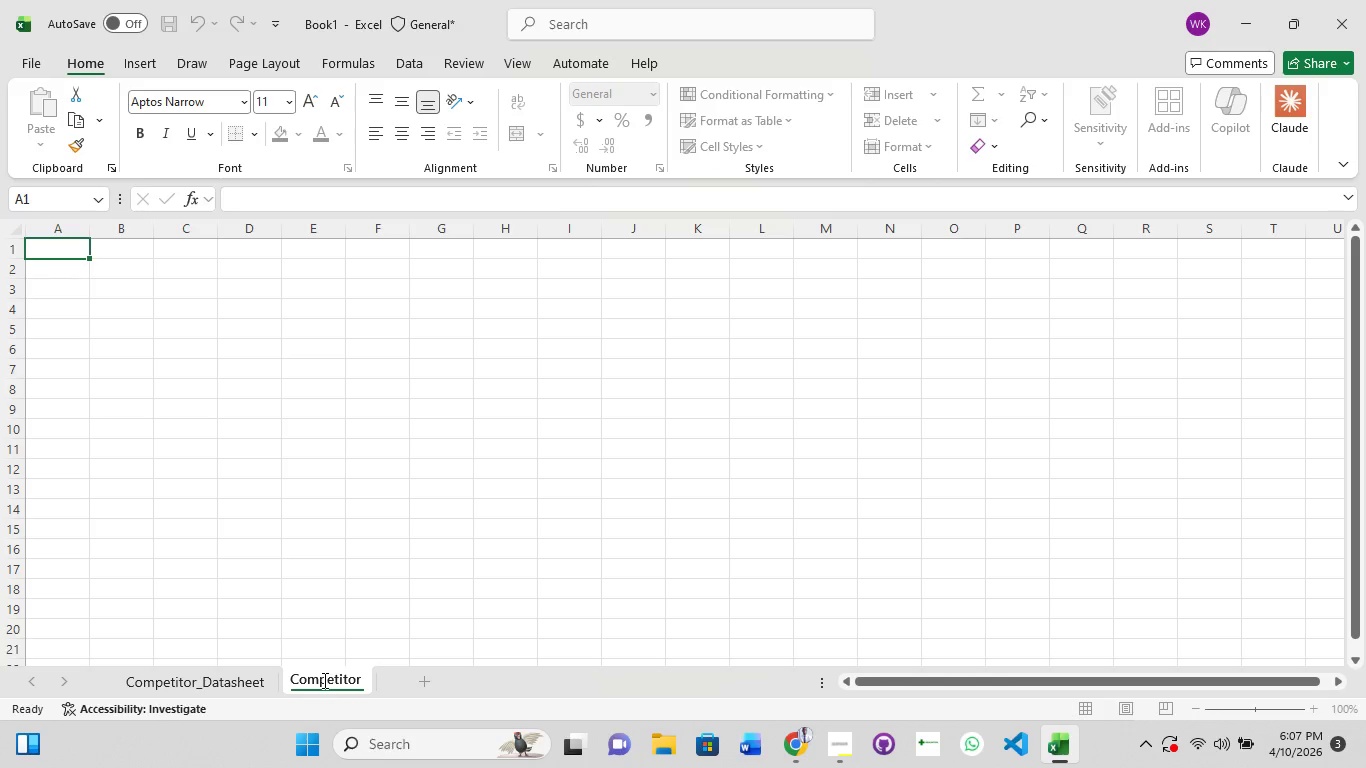 
type( Data)
 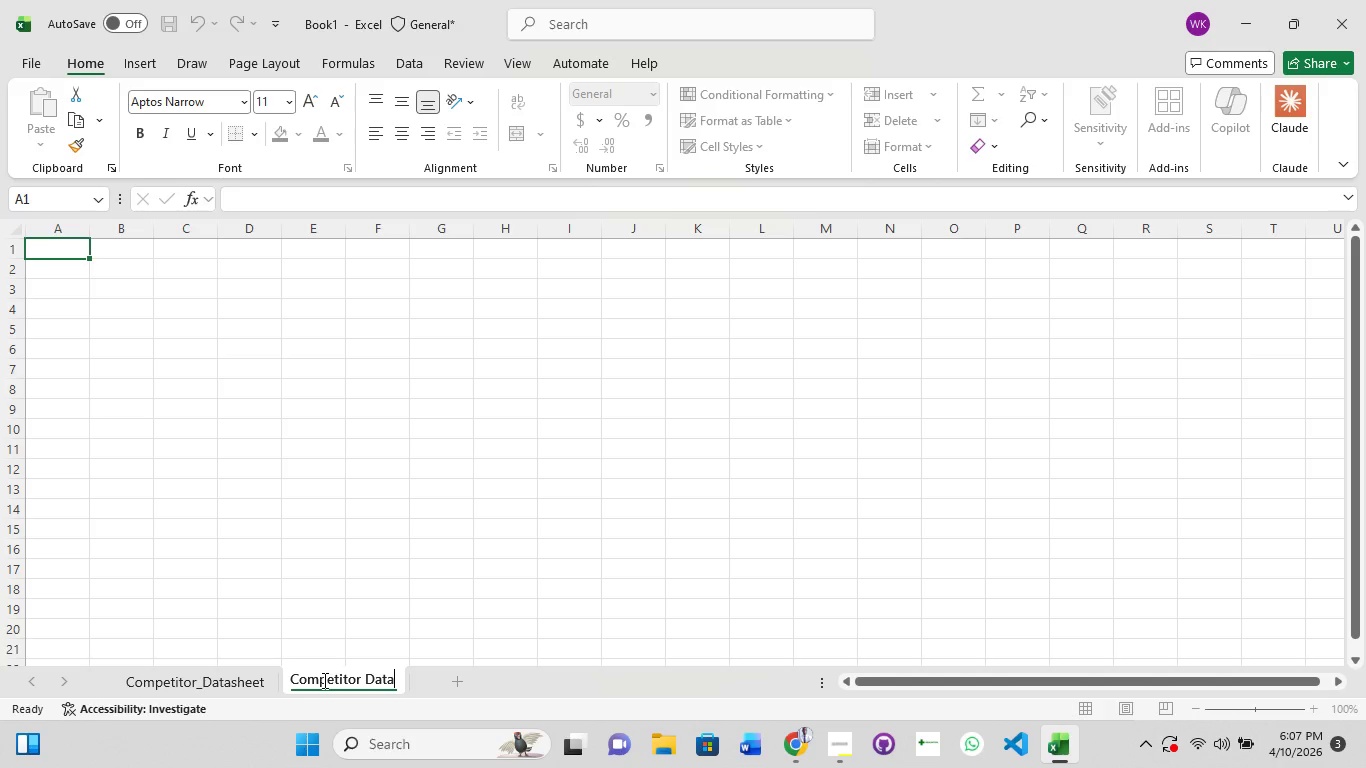 
left_click([365, 681])
 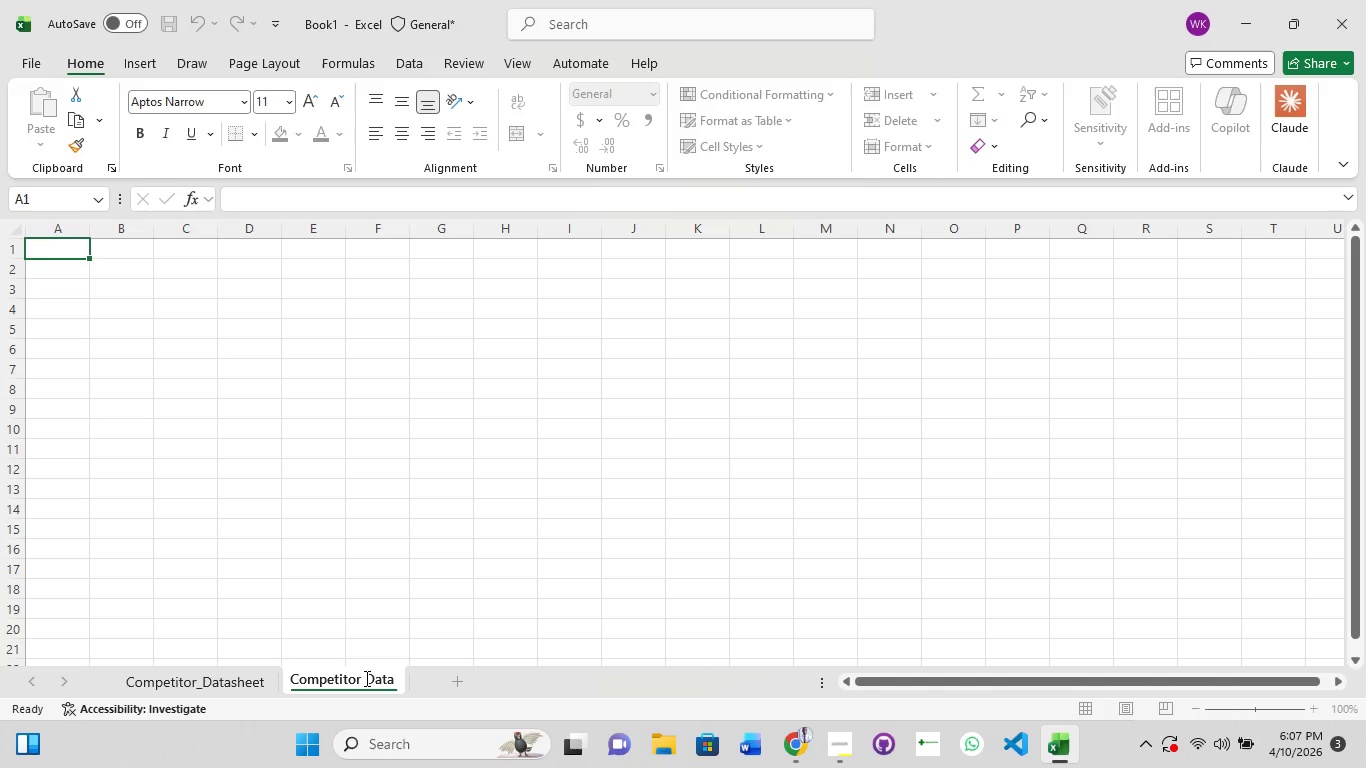 
key(Backspace)
 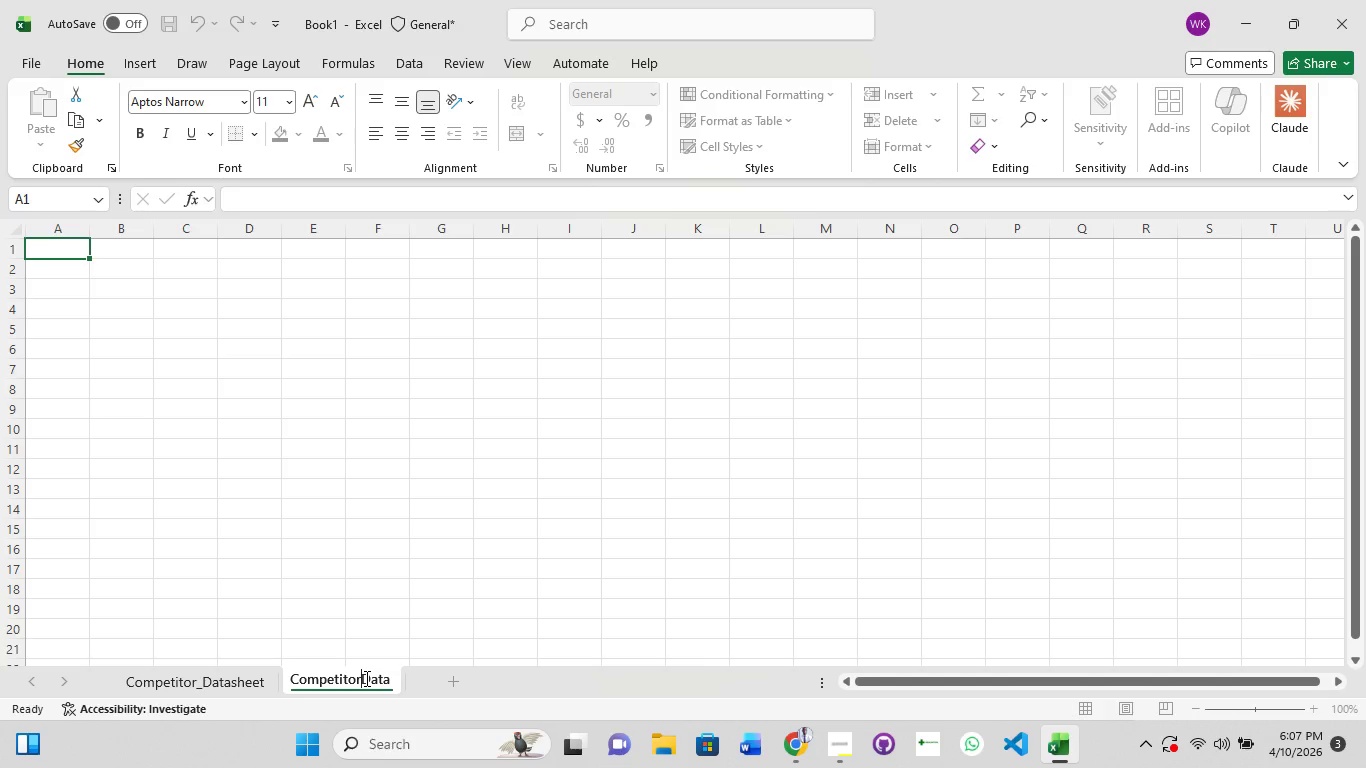 
key(Shift+Minus)
 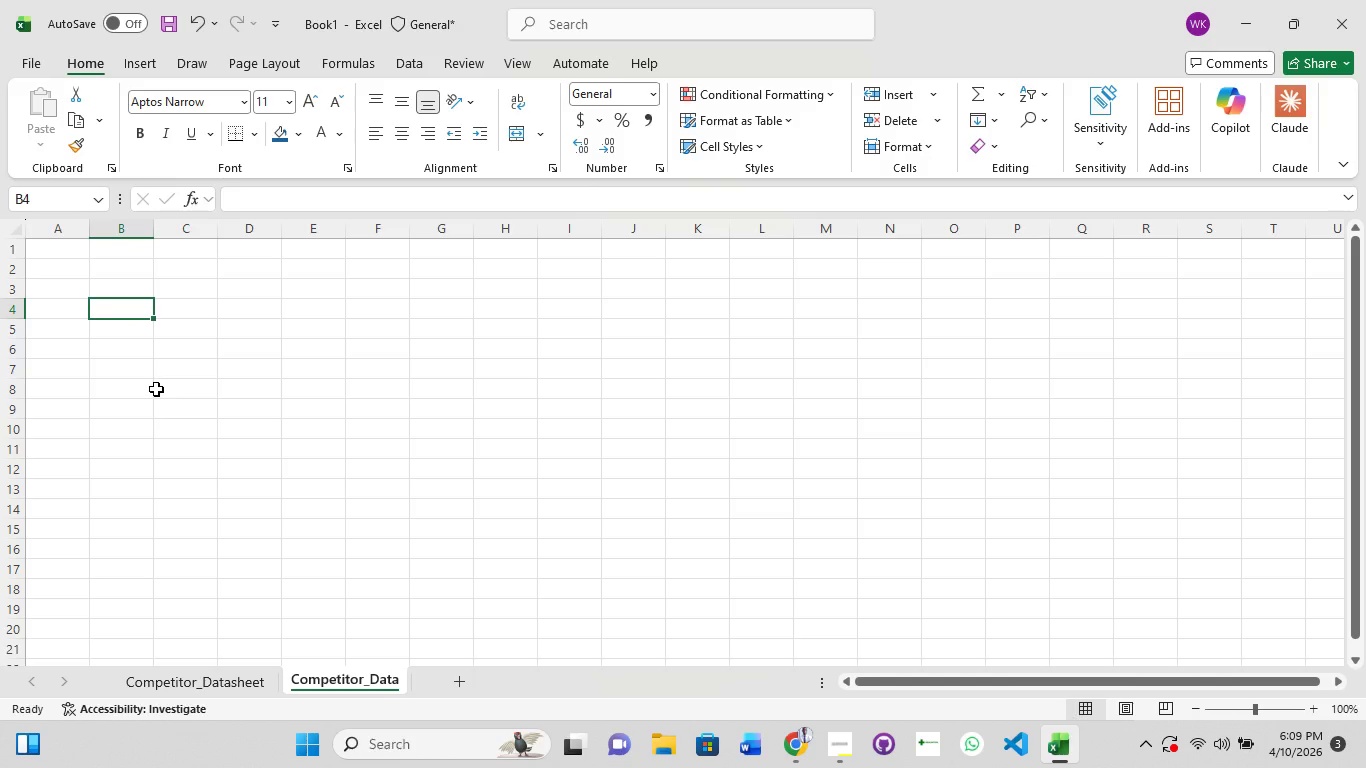 
wait(117.67)
 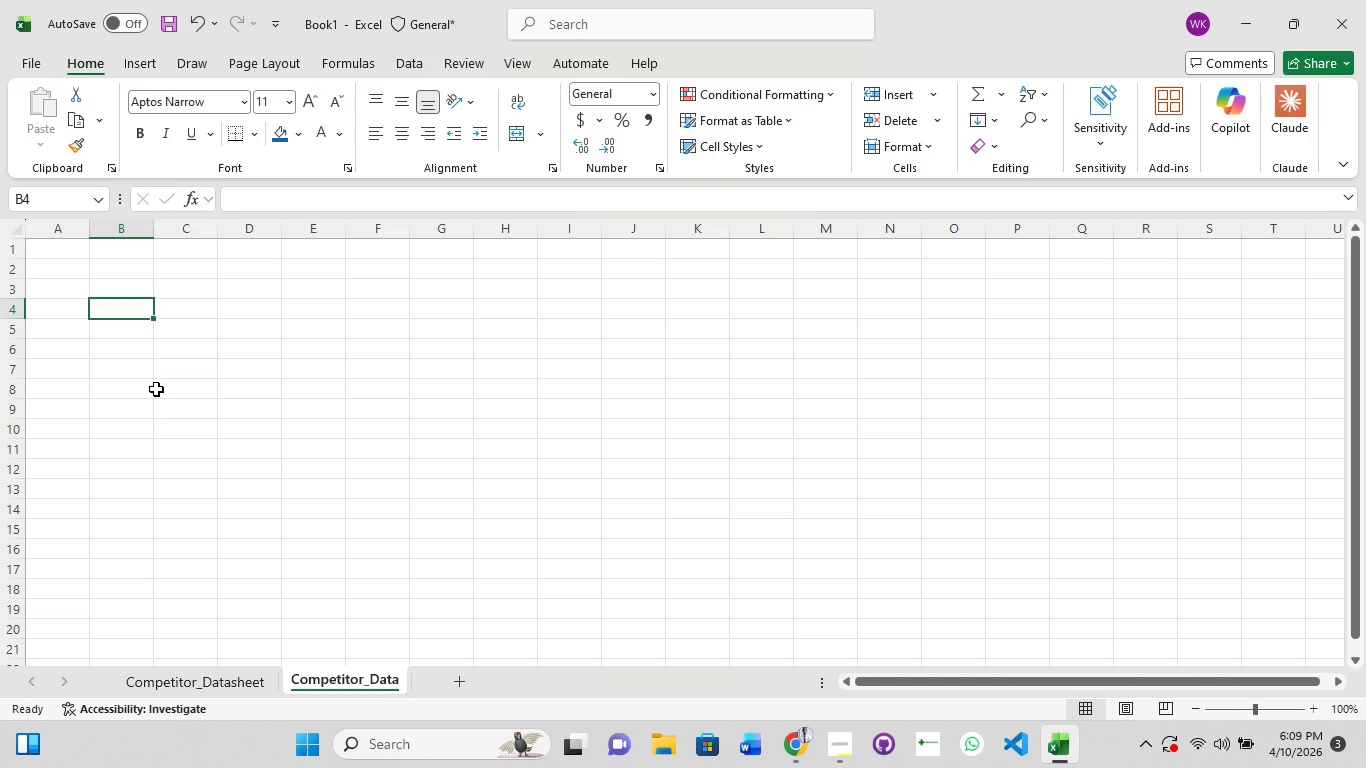 
left_click([52, 238])
 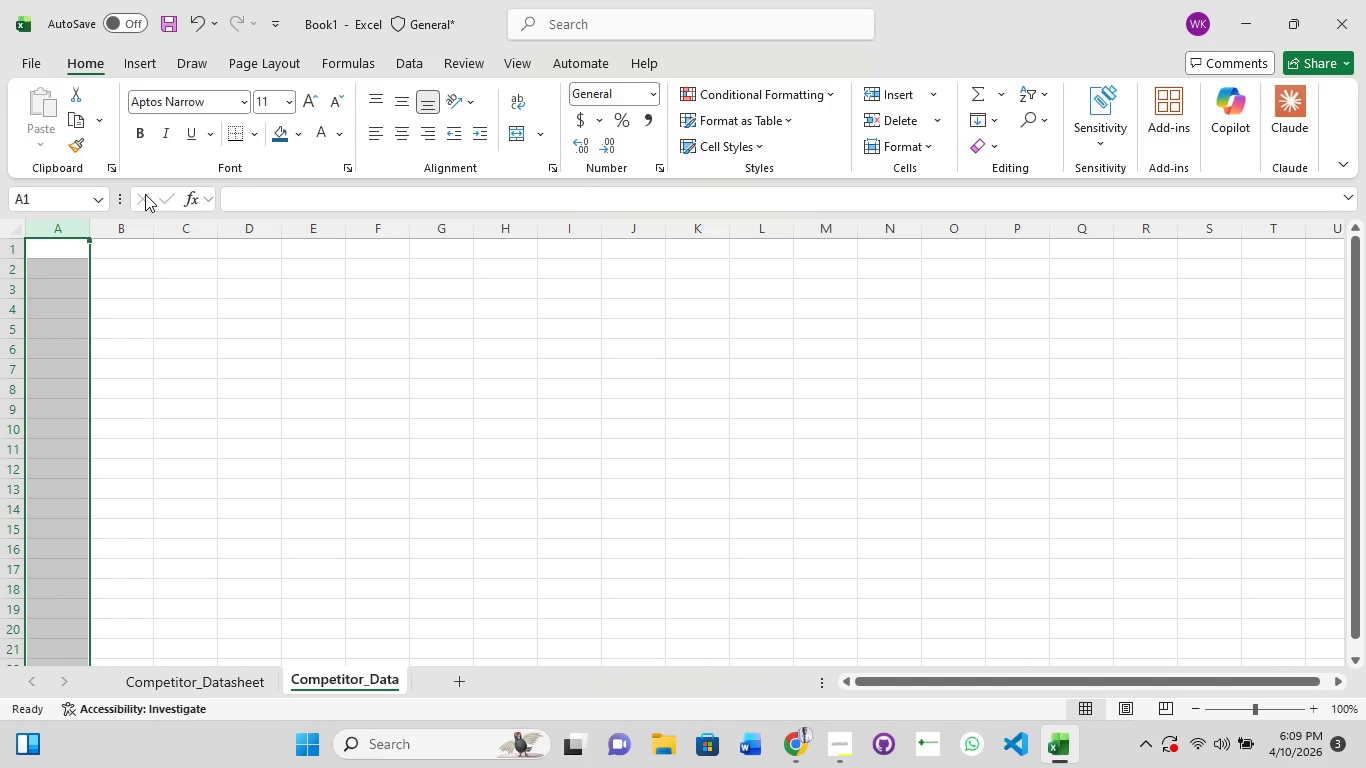 
wait(13.31)
 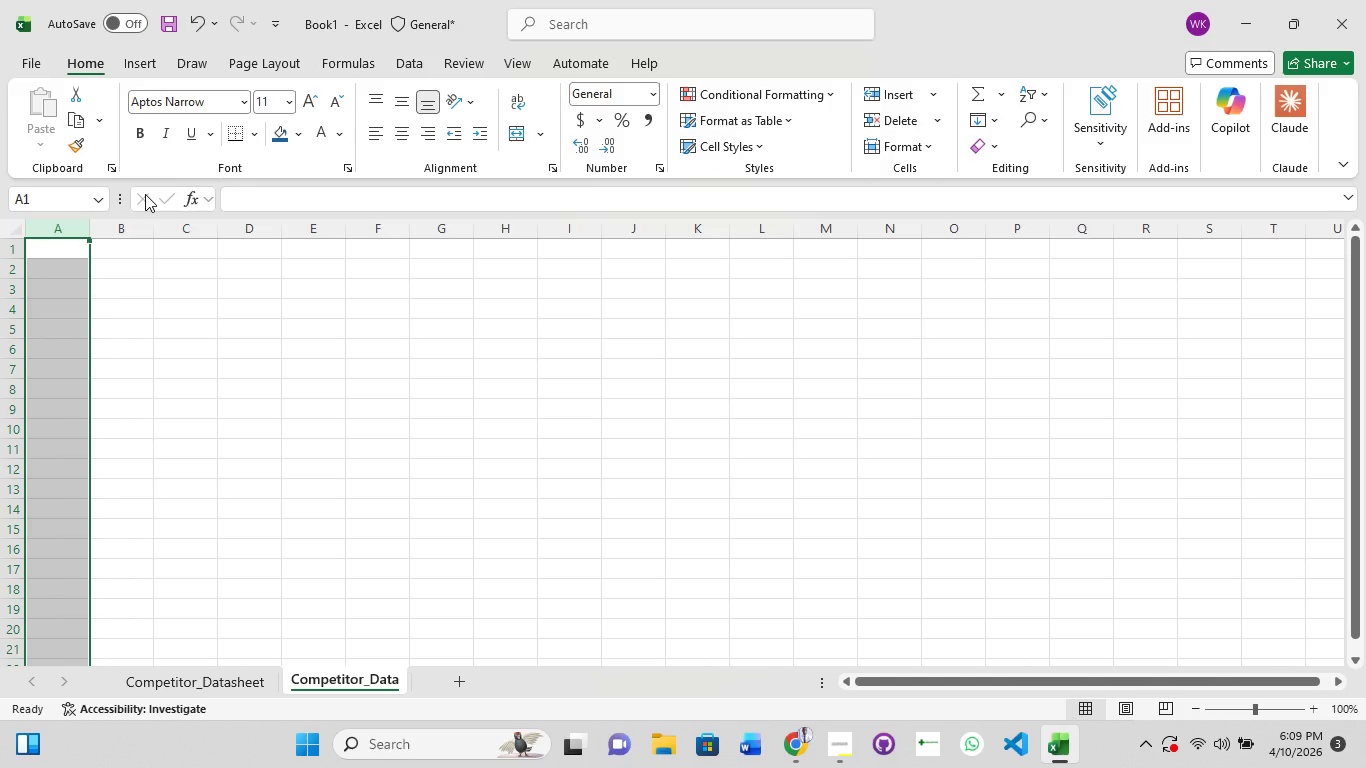 
left_click([138, 248])
 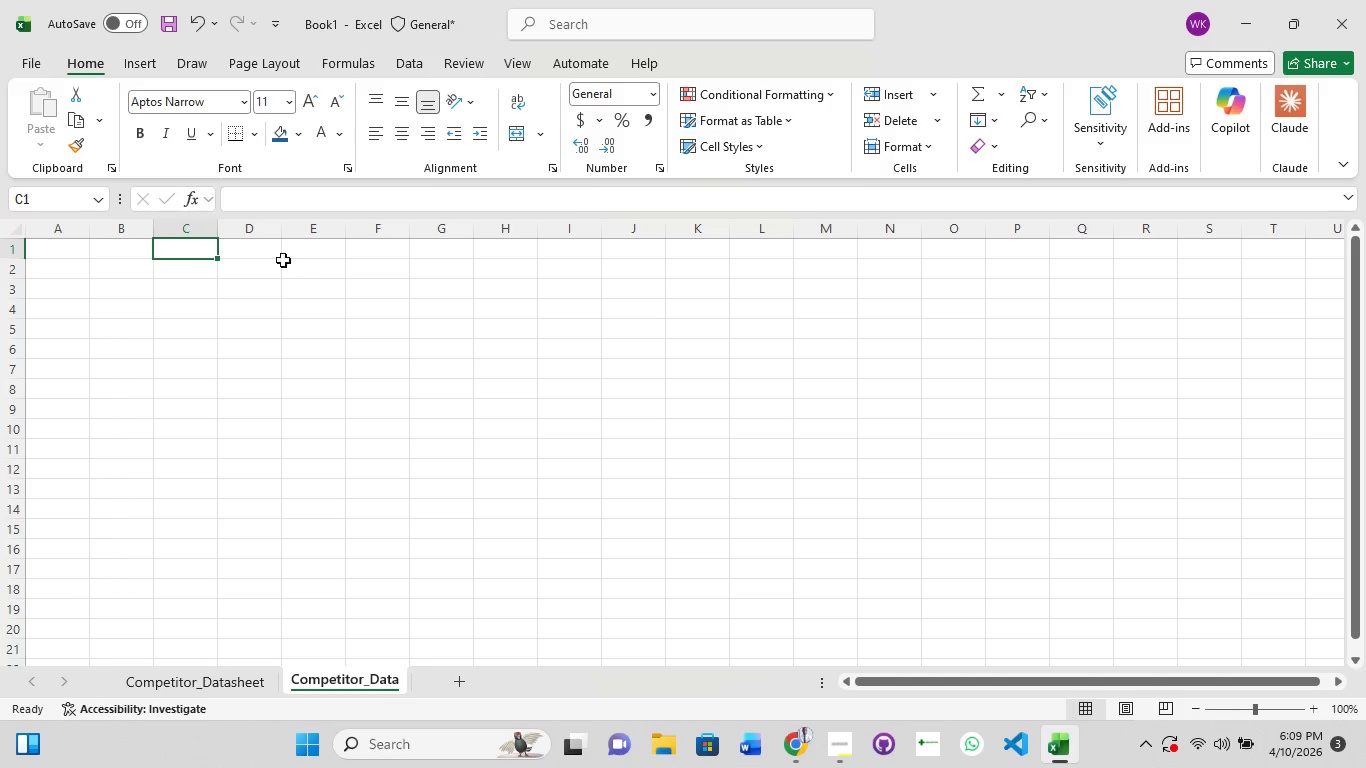 
left_click([245, 244])
 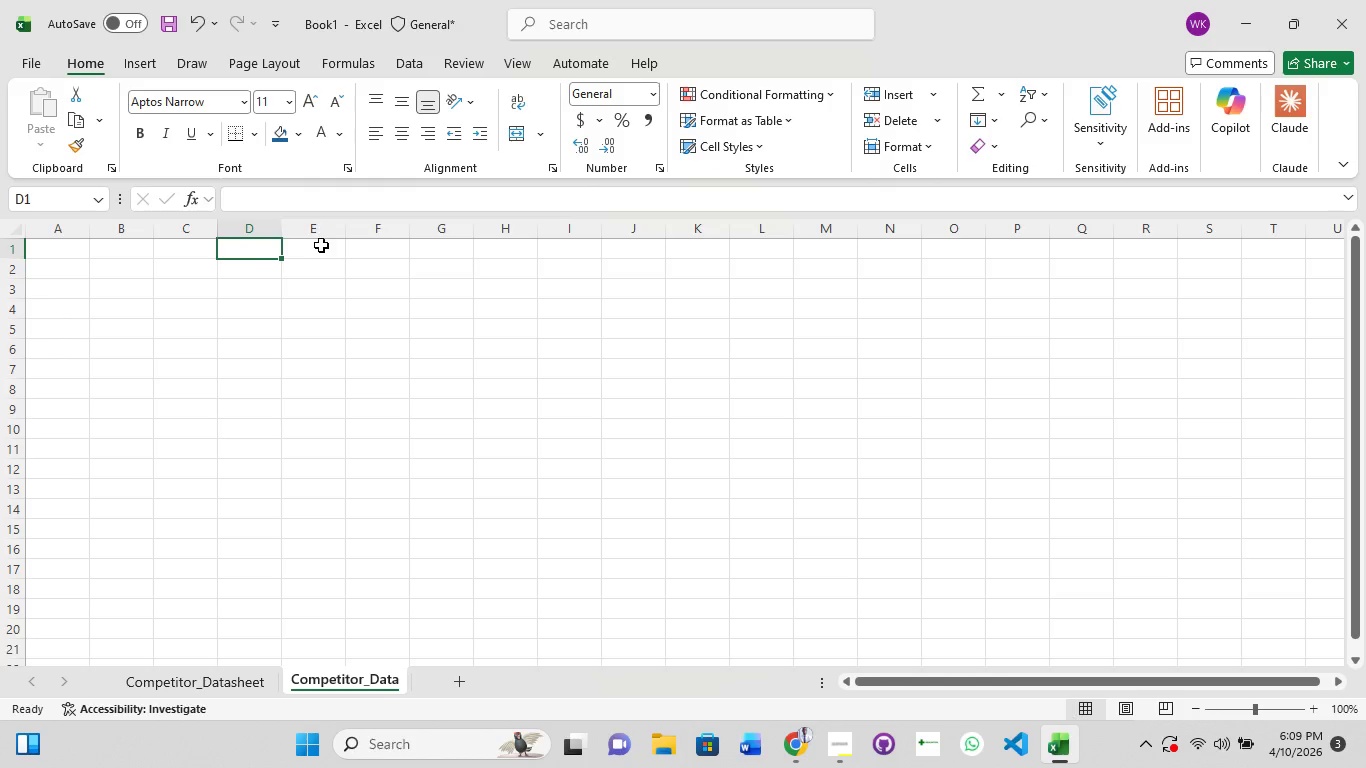 
left_click([322, 246])
 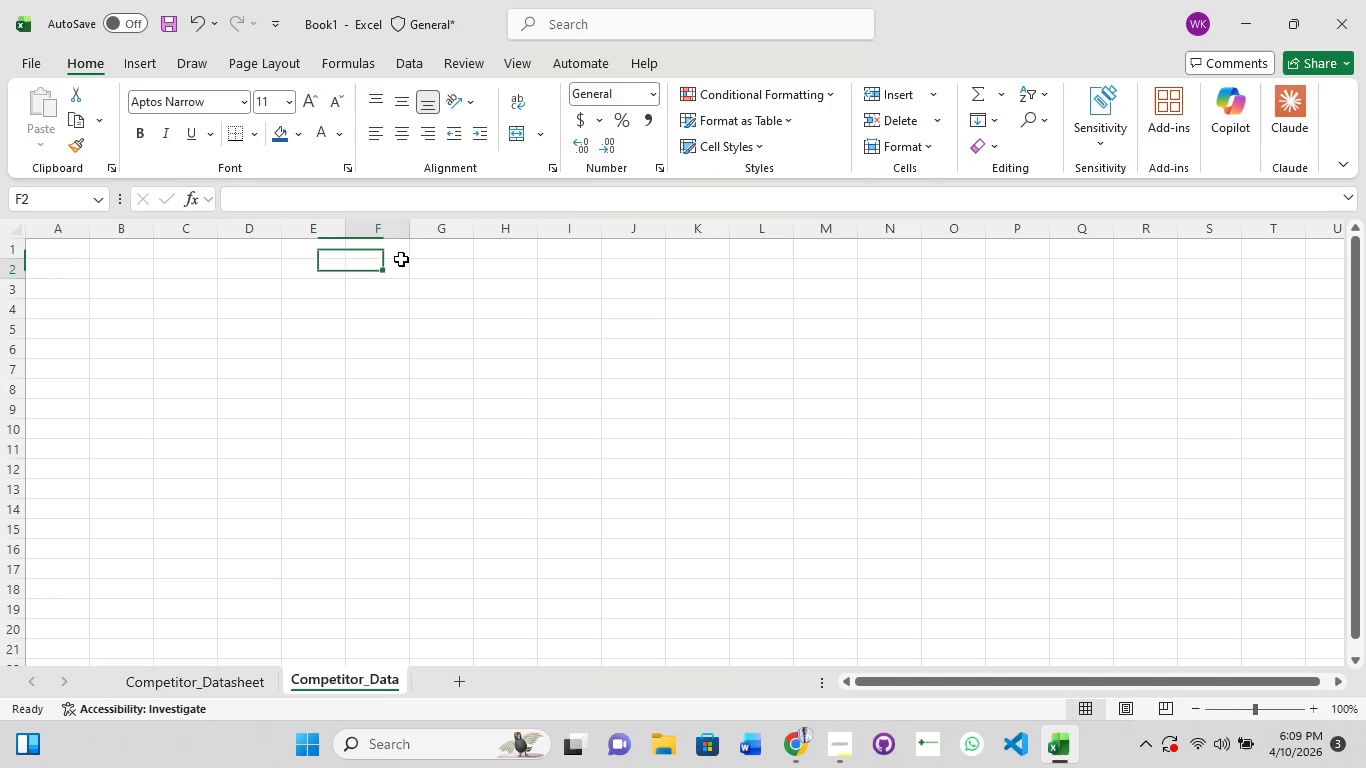 
left_click([401, 259])
 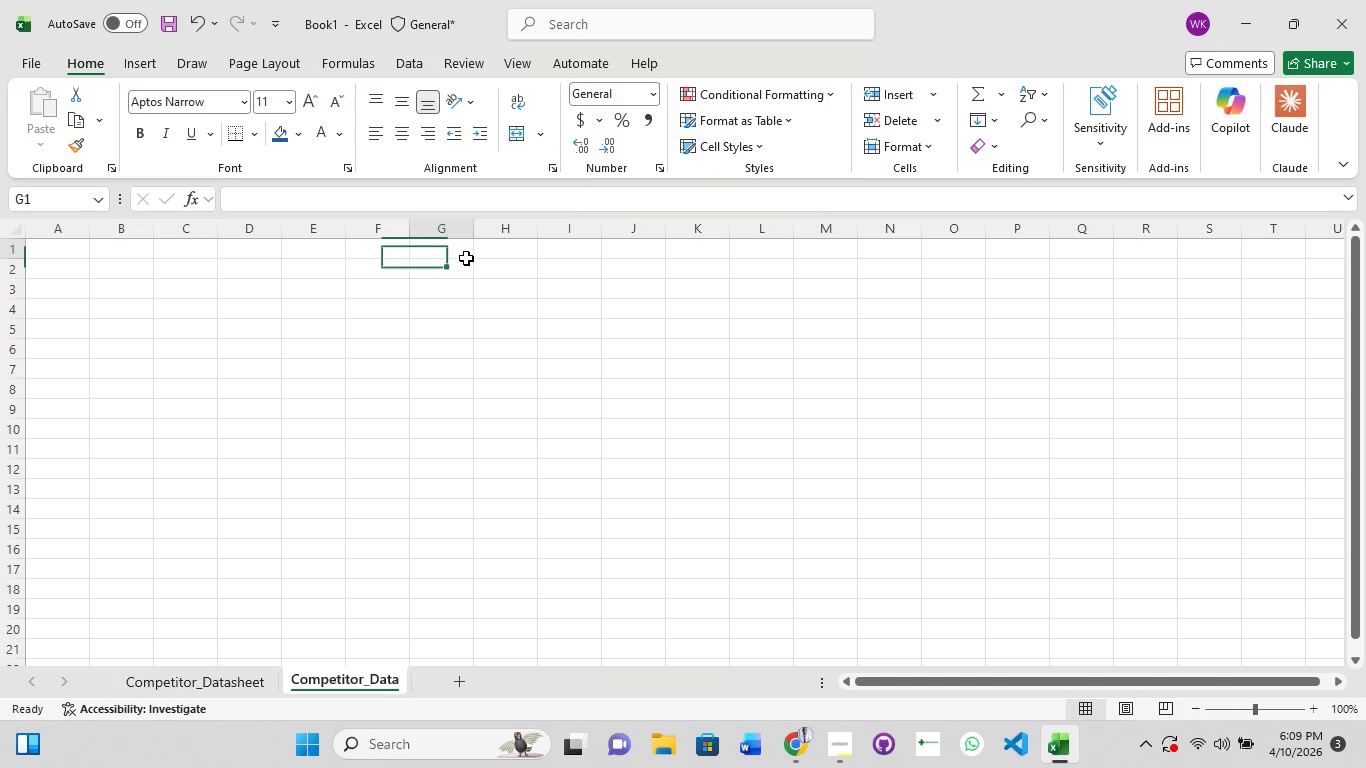 
left_click([466, 258])
 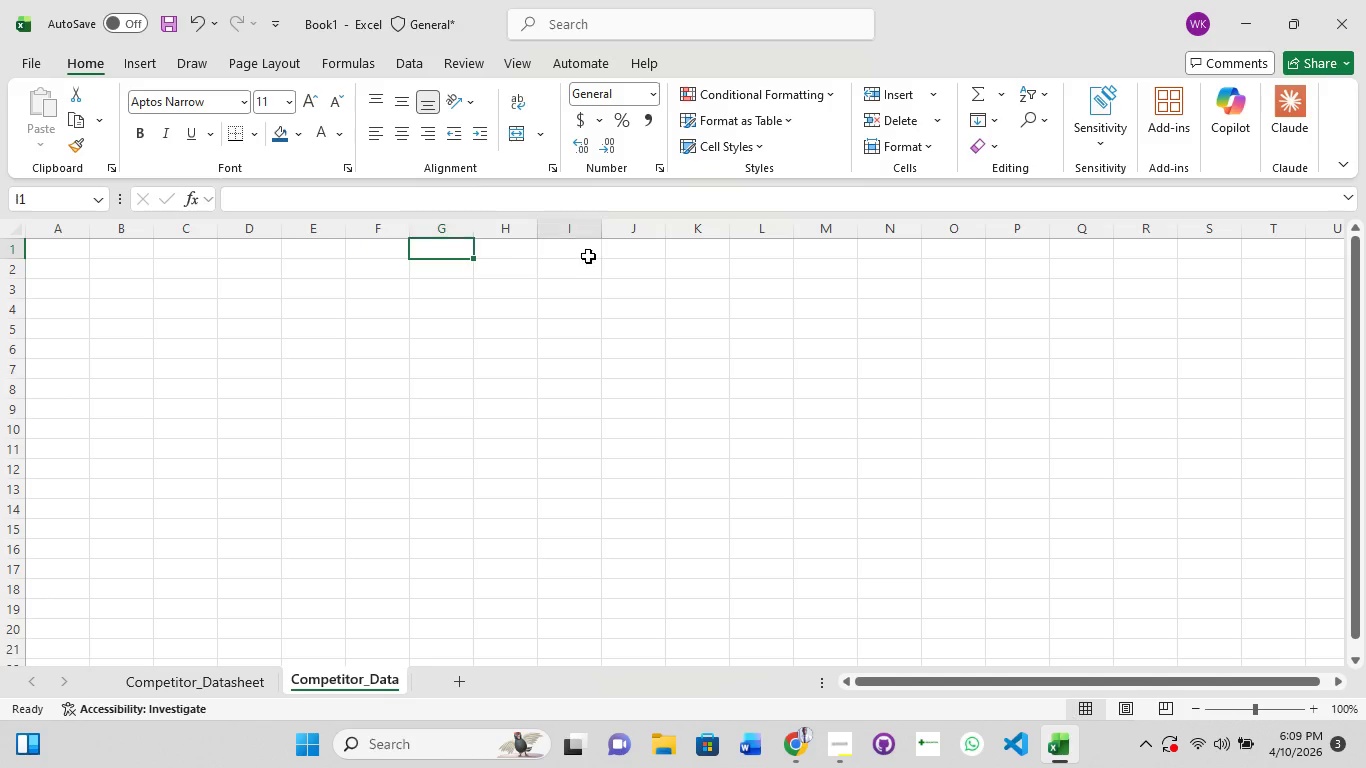 
left_click([588, 256])
 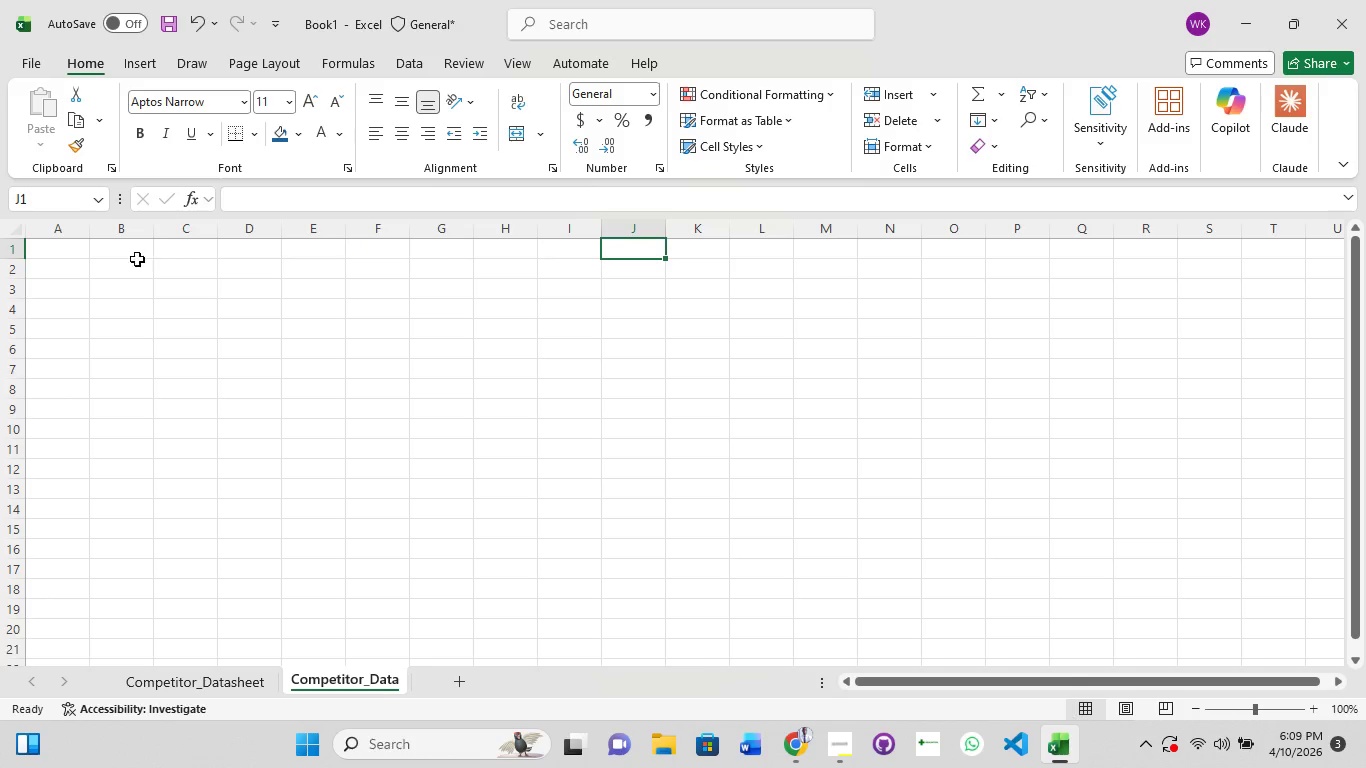 
left_click([74, 240])
 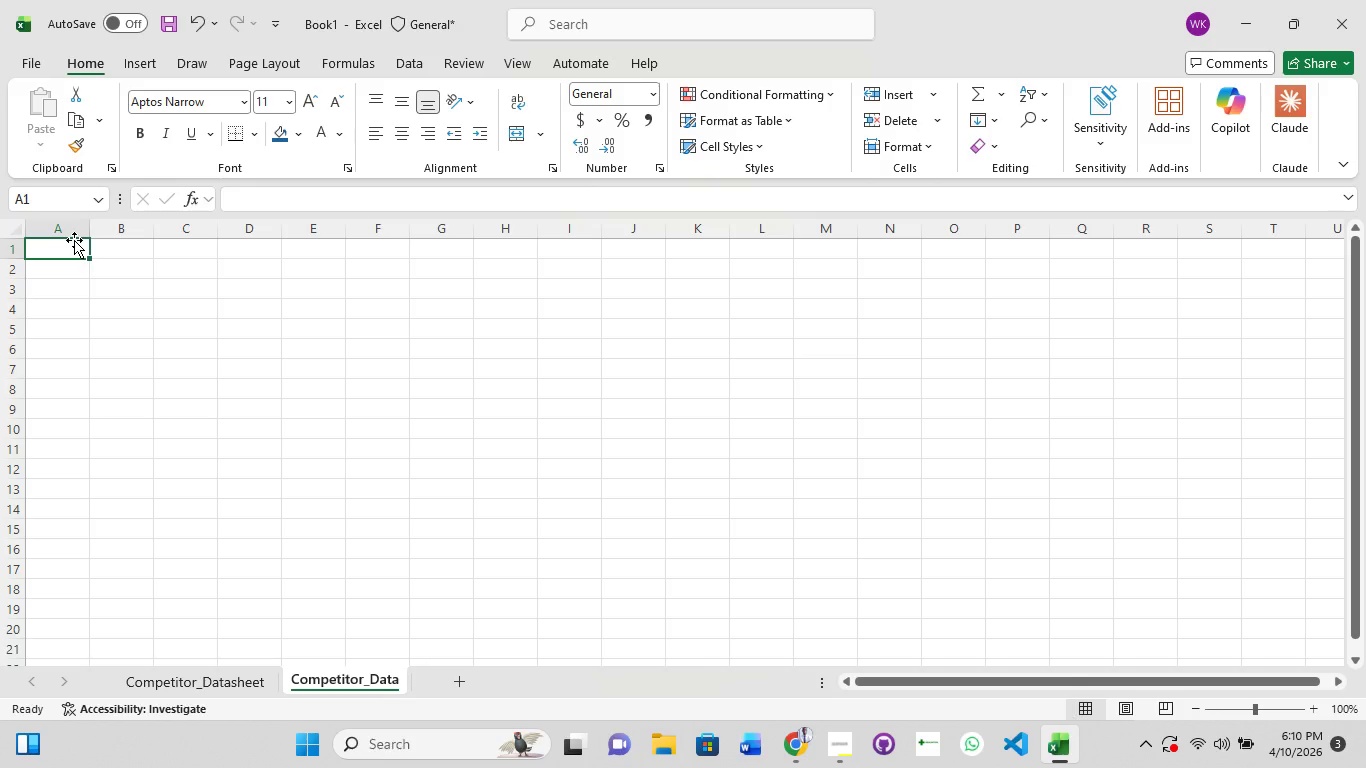 
wait(23.86)
 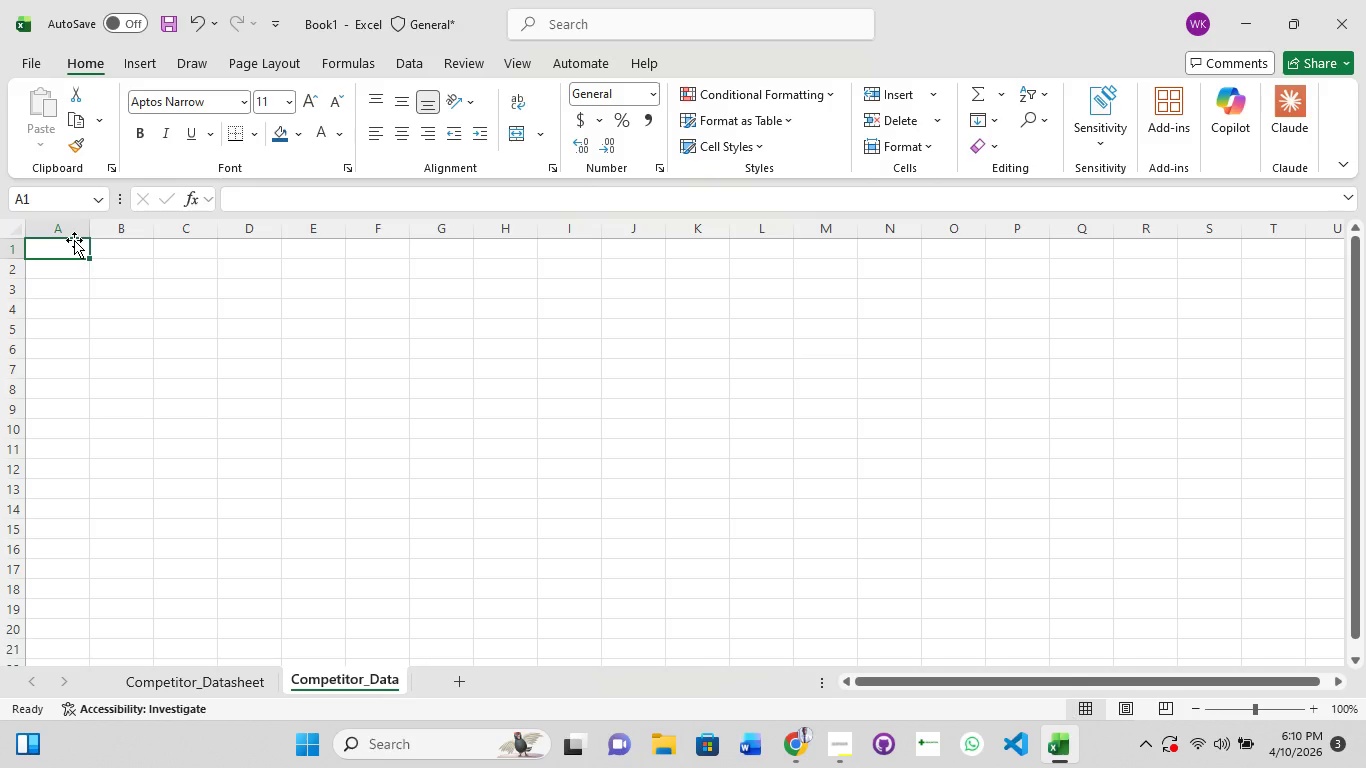 
left_click([131, 260])
 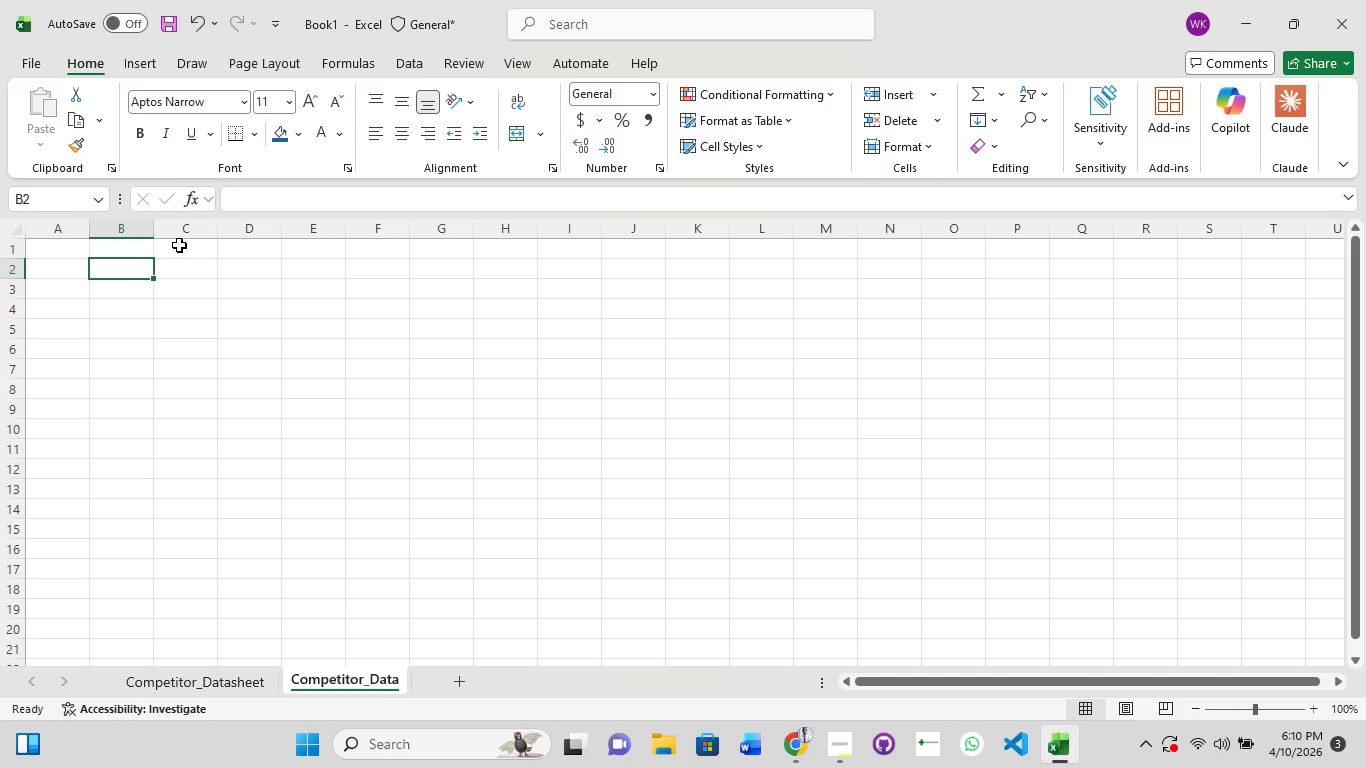 
left_click([184, 245])
 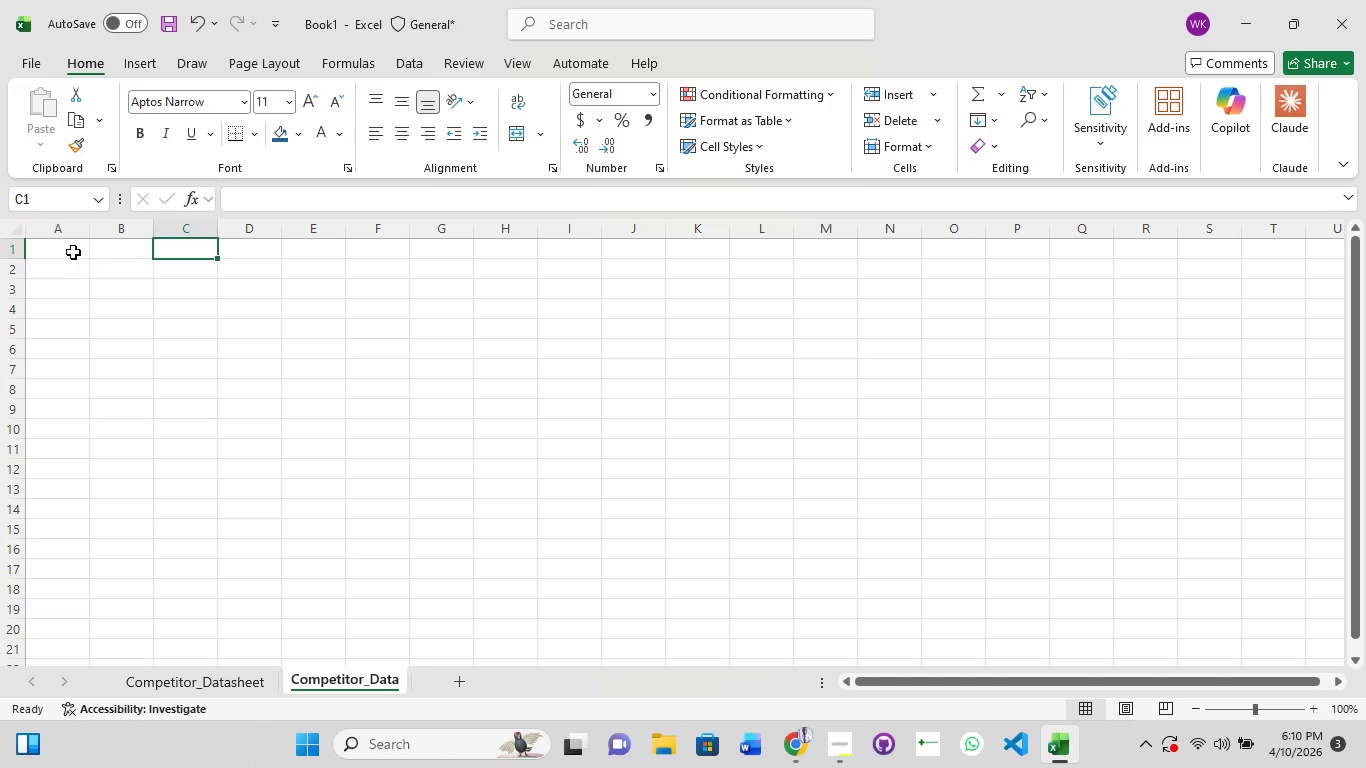 
left_click([69, 251])
 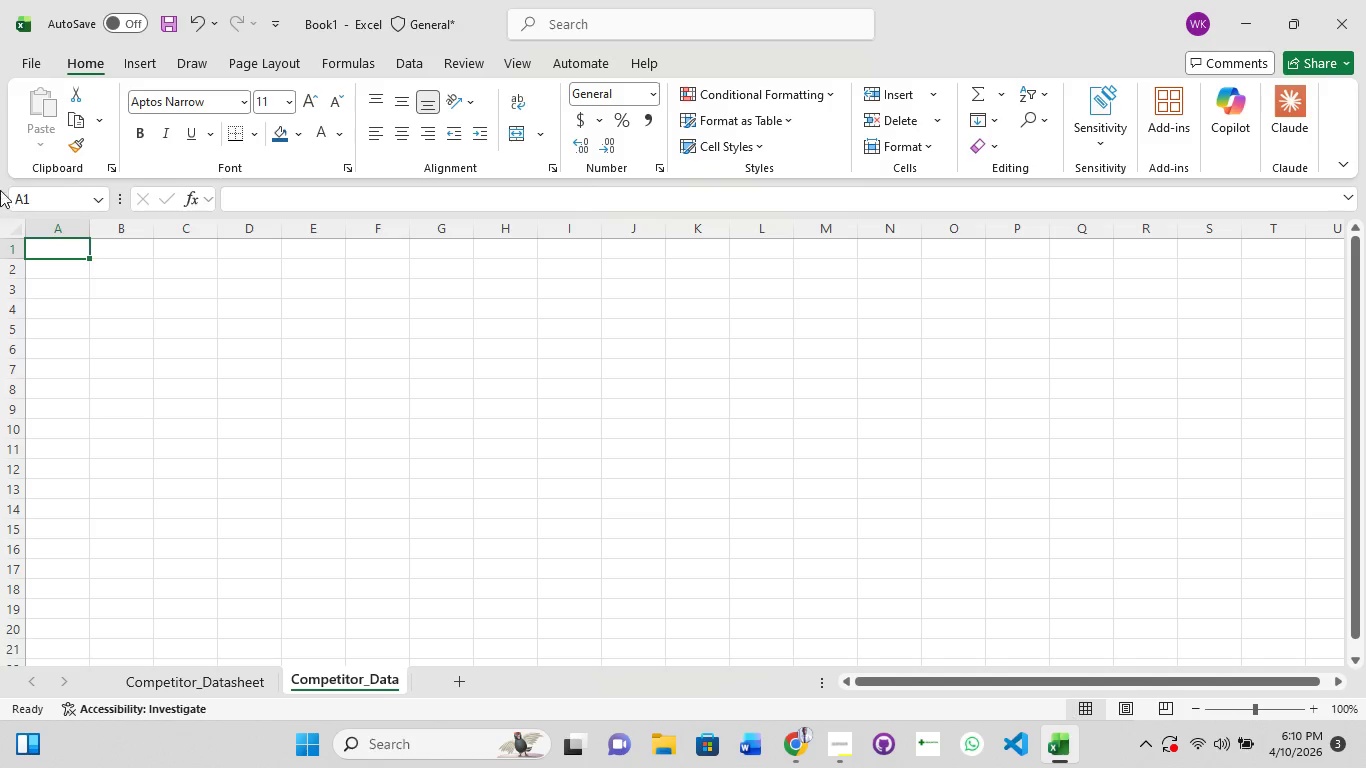 
wait(12.86)
 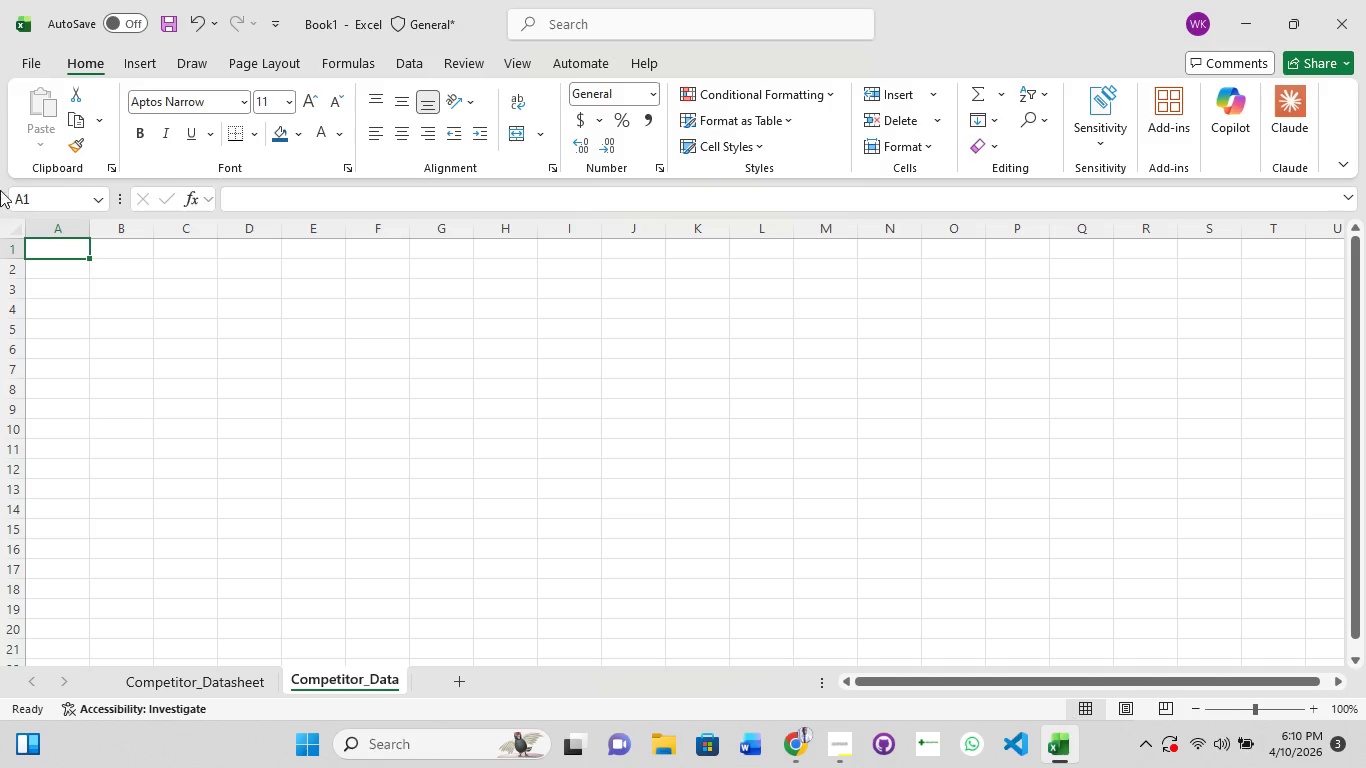 
left_click([61, 253])
 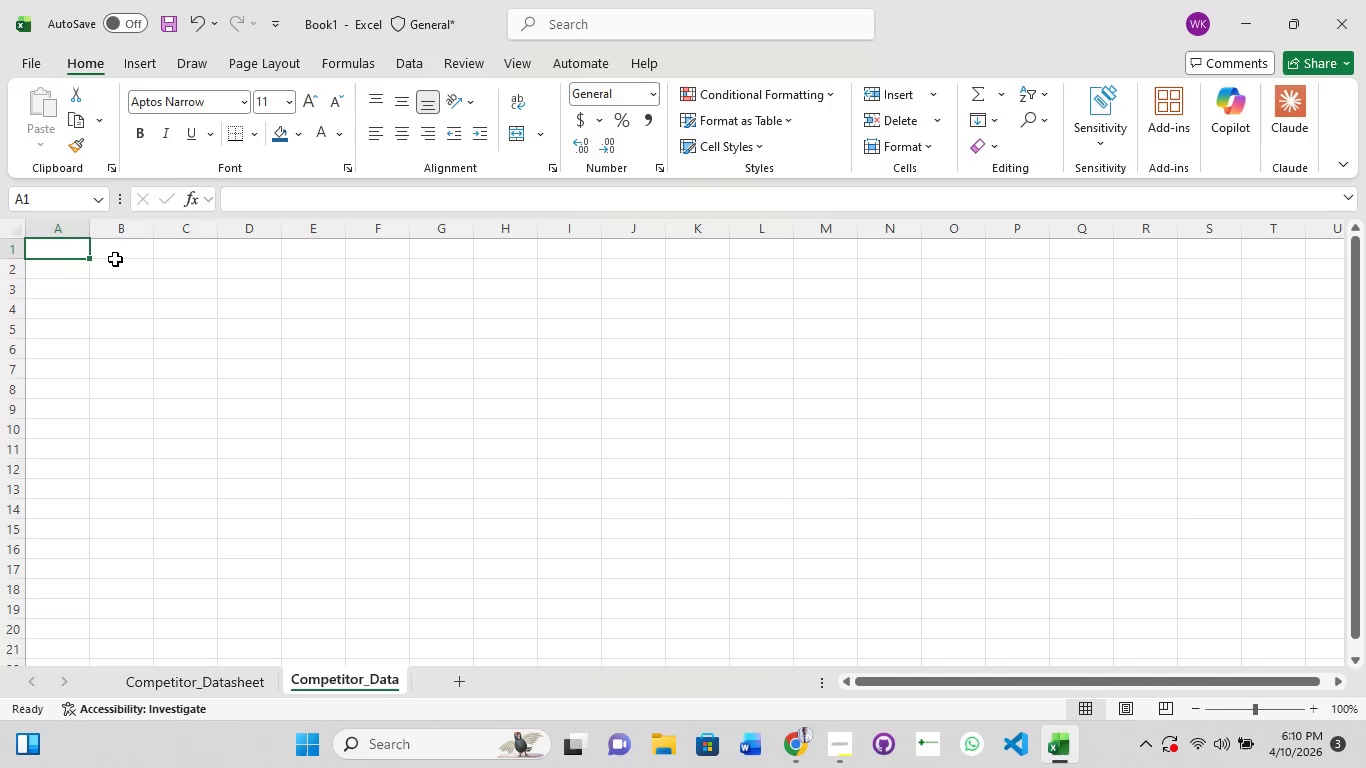 
left_click([116, 259])
 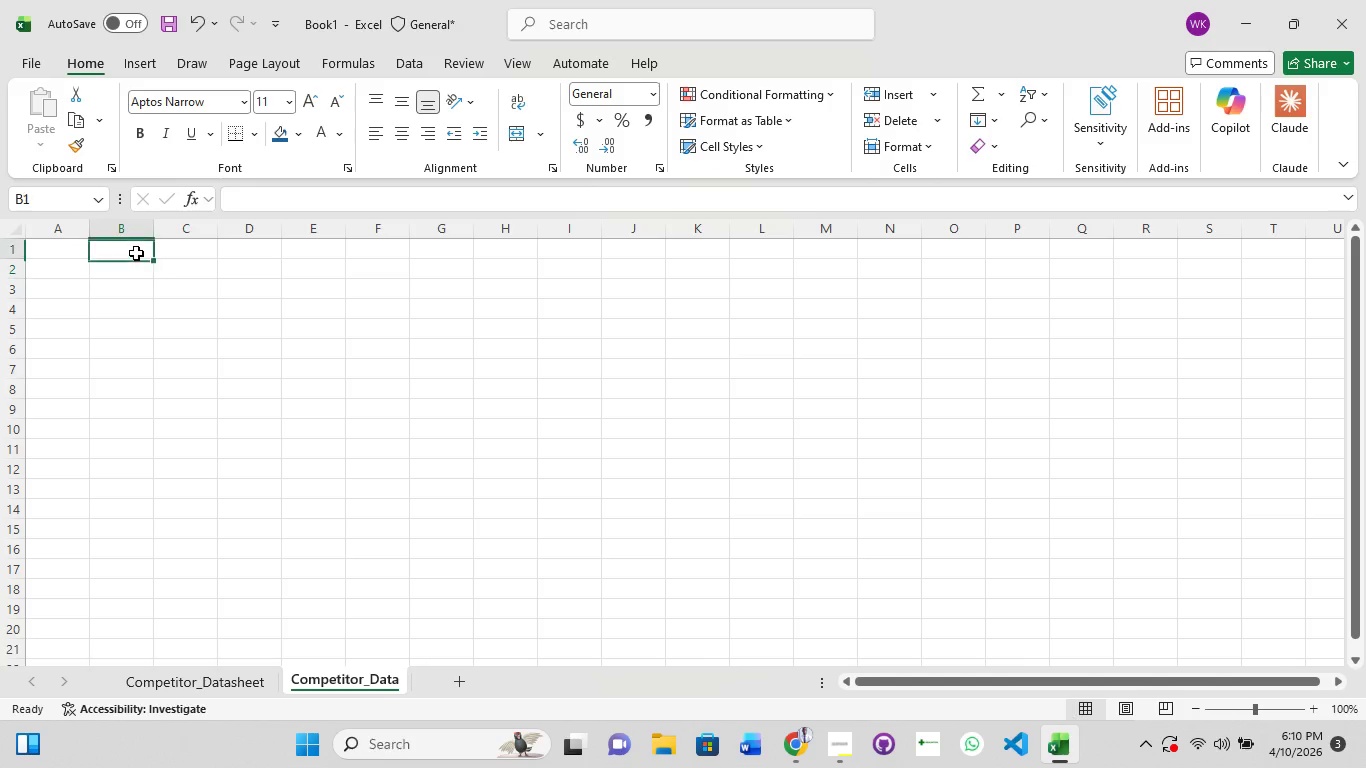 
left_click([136, 253])
 